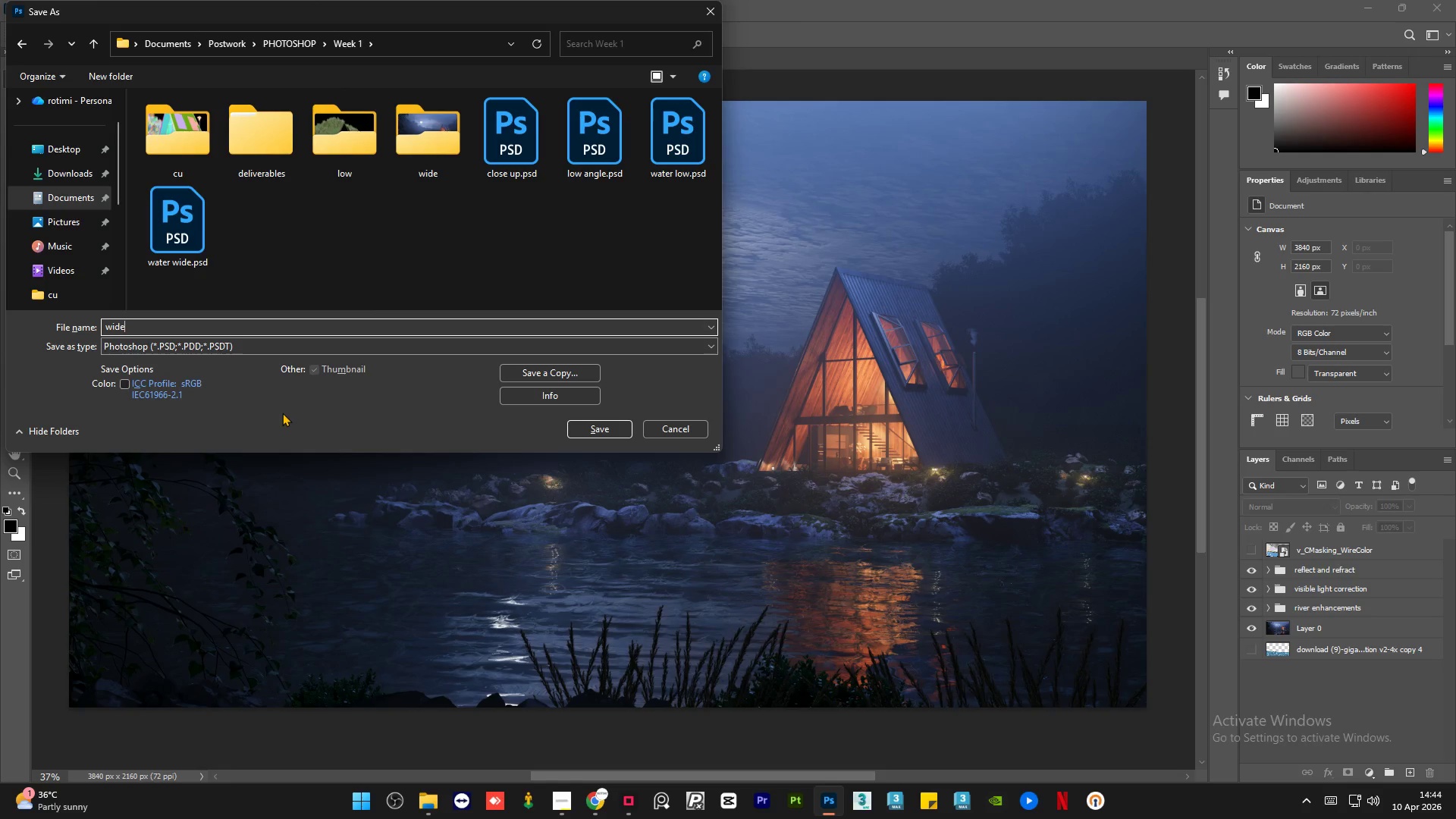 
left_click([280, 418])
 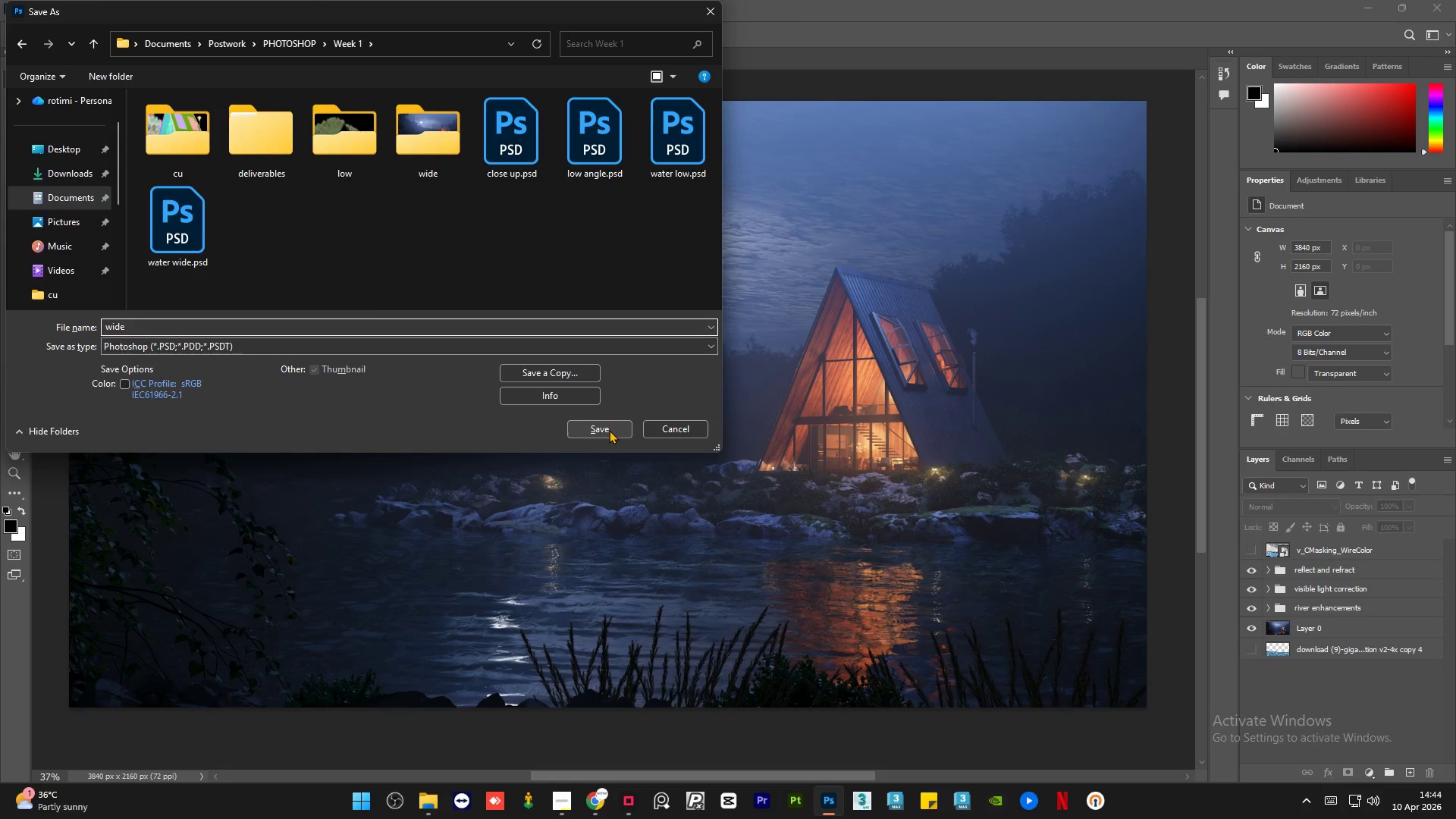 
left_click([607, 429])
 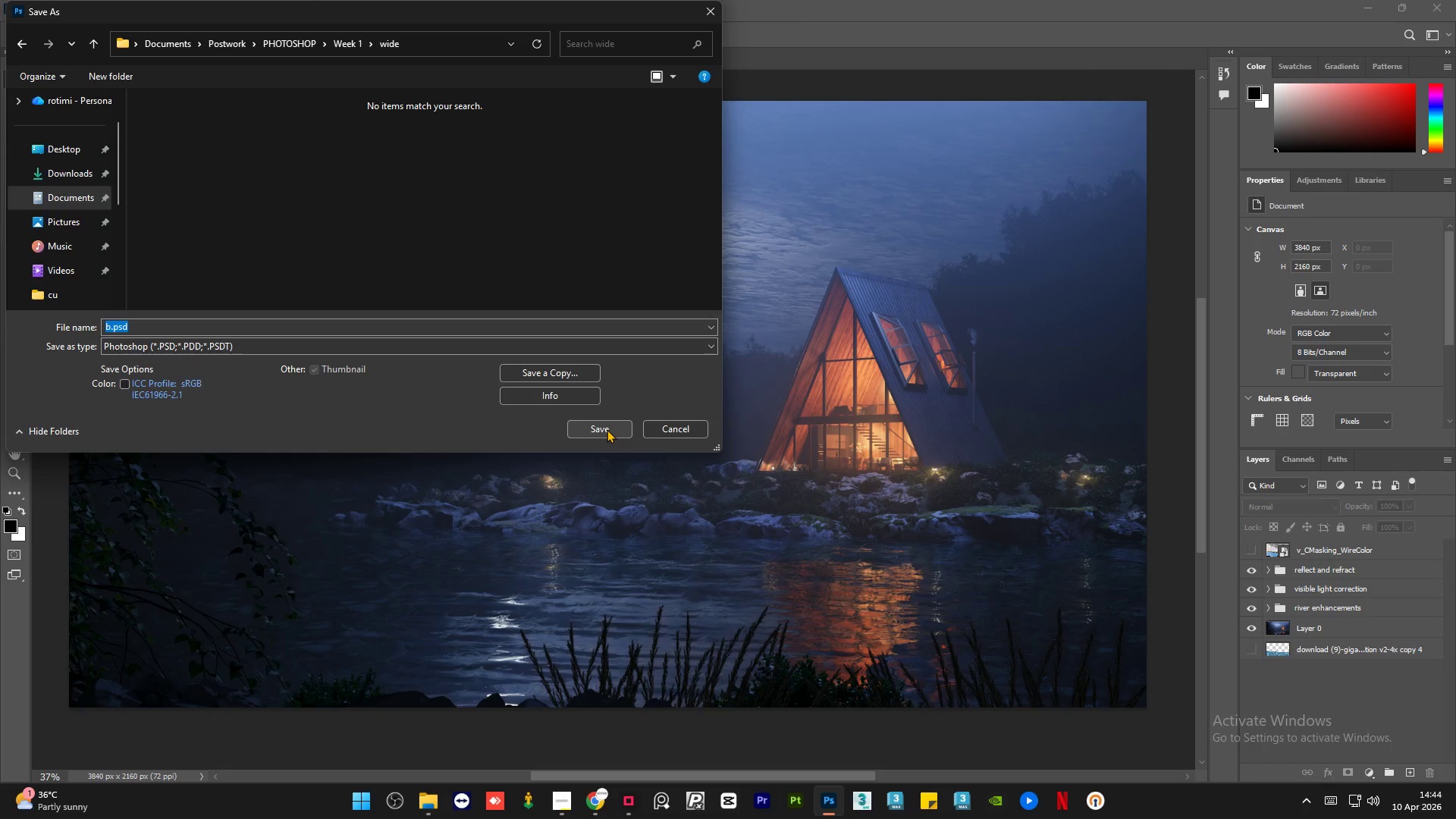 
left_click([400, 227])
 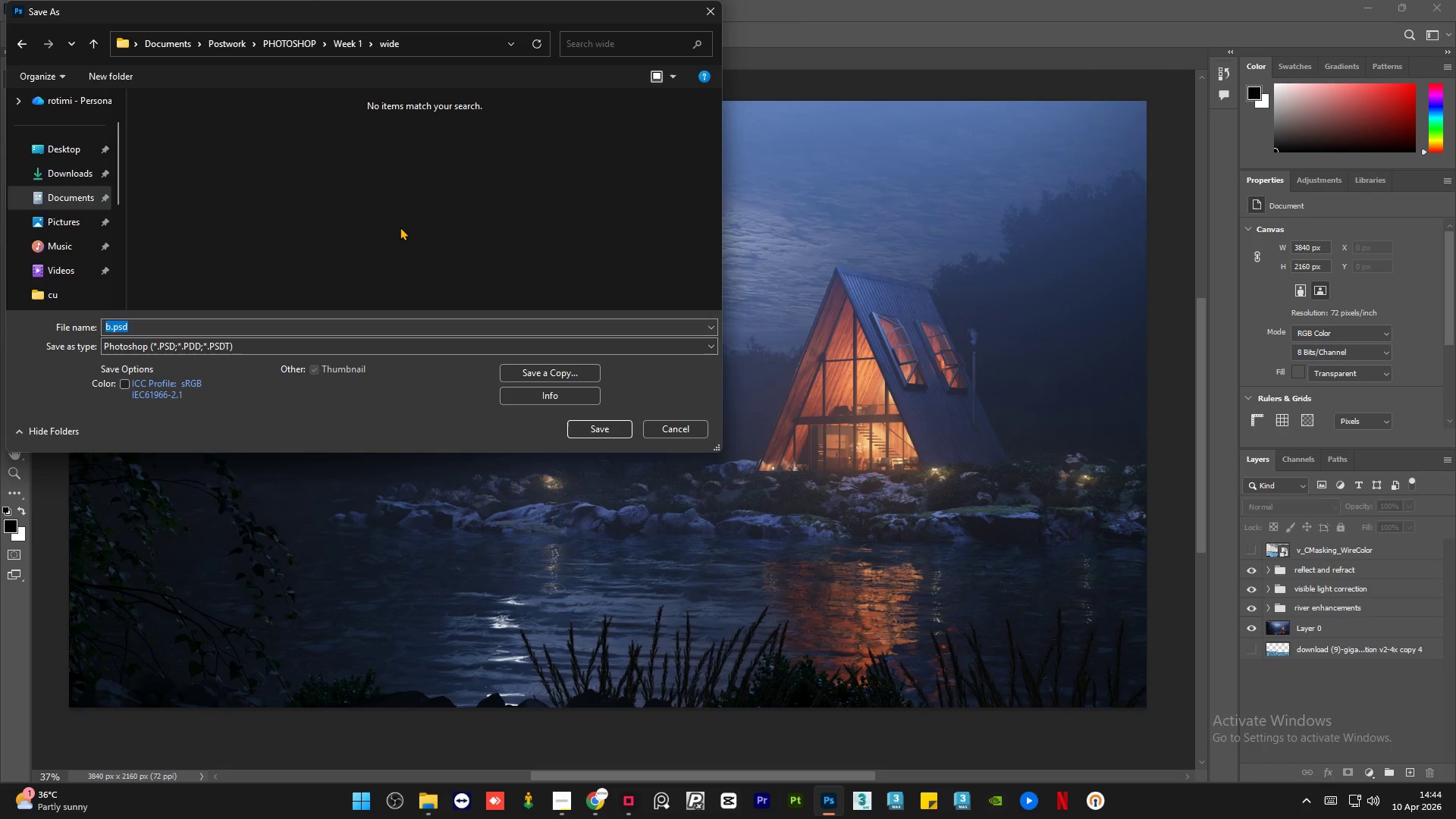 
key(Backspace)
 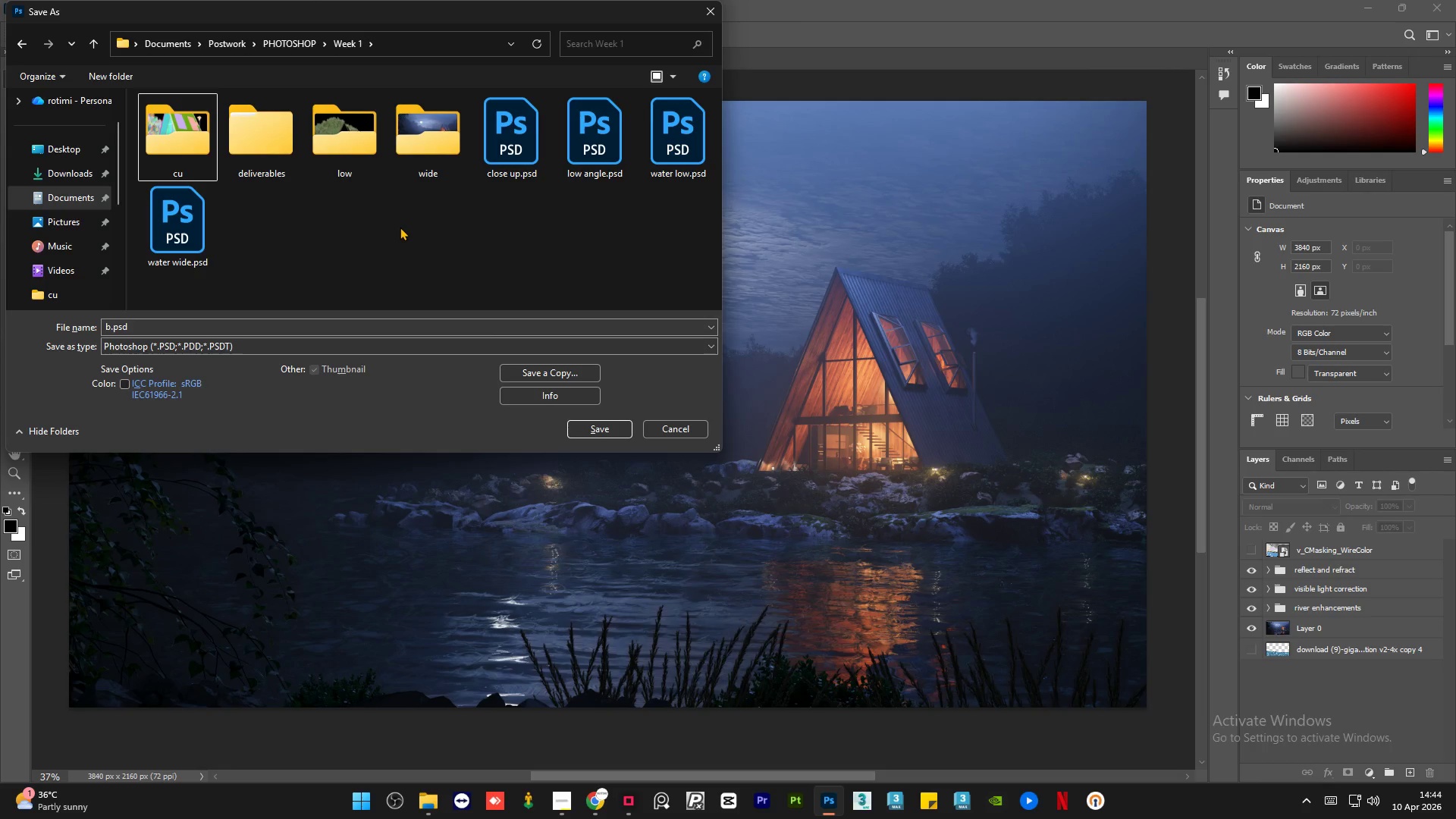 
left_click([256, 325])
 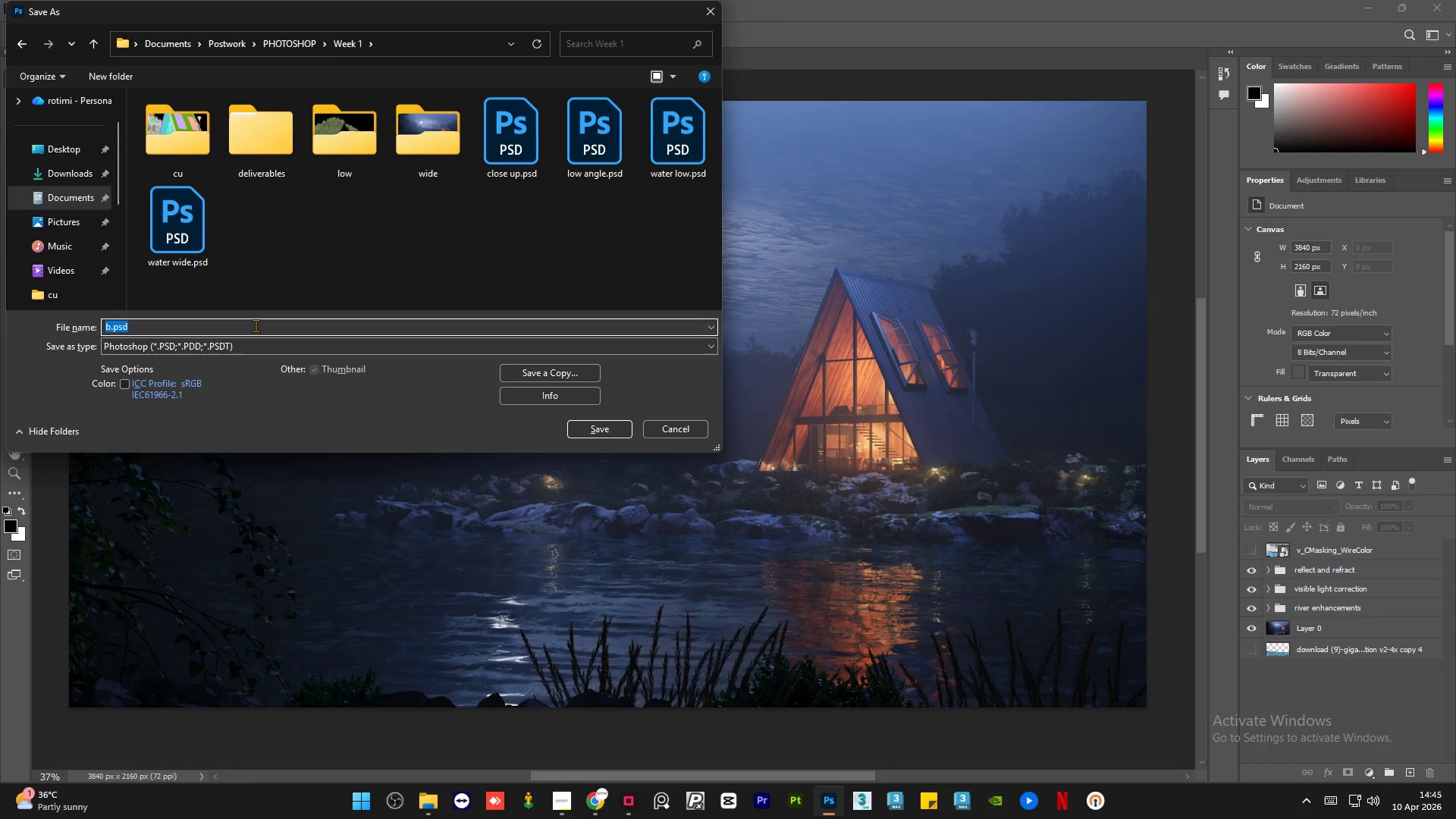 
type(wide)
 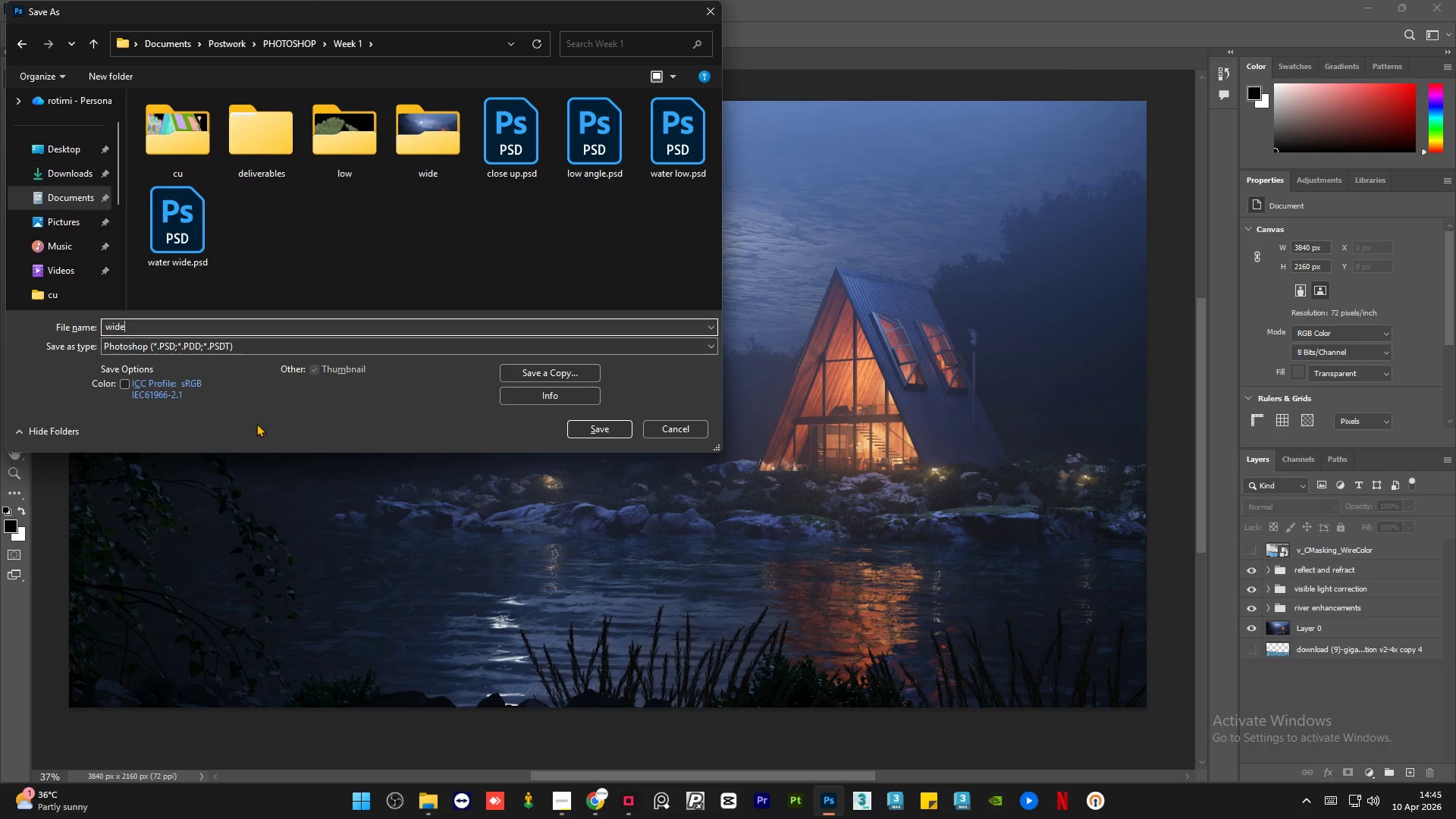 
left_click([256, 423])
 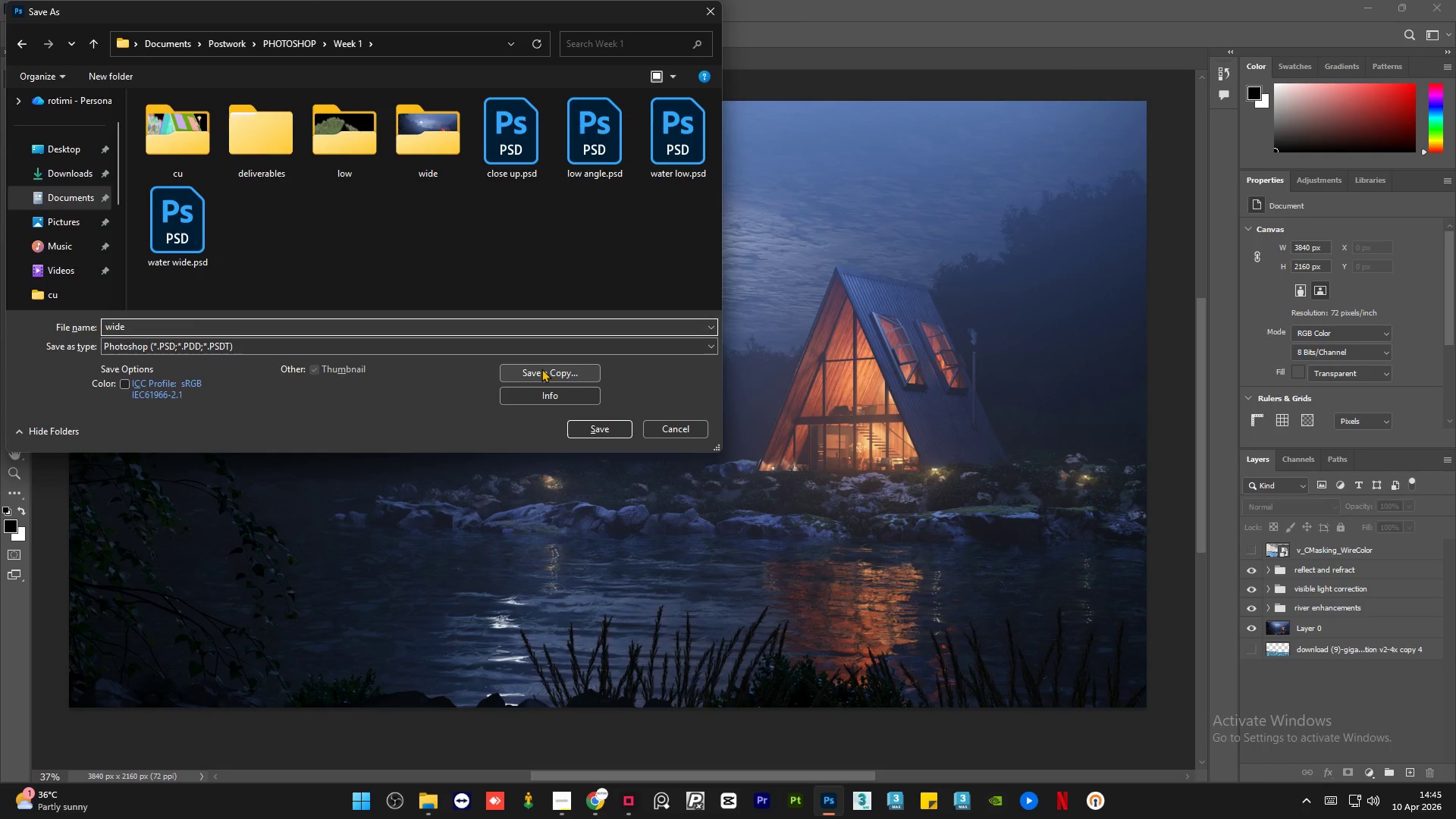 
left_click([541, 369])
 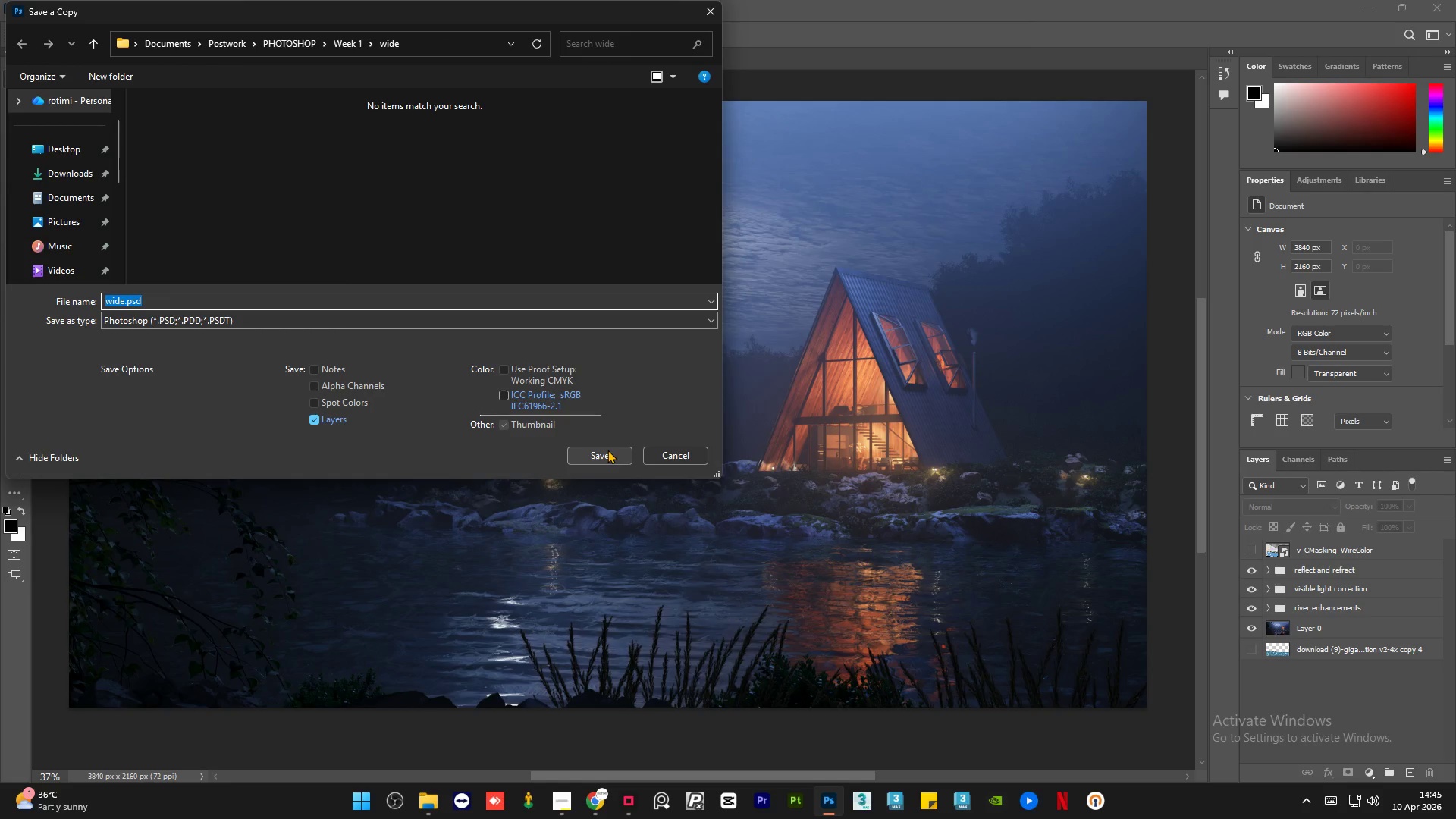 
left_click([416, 133])
 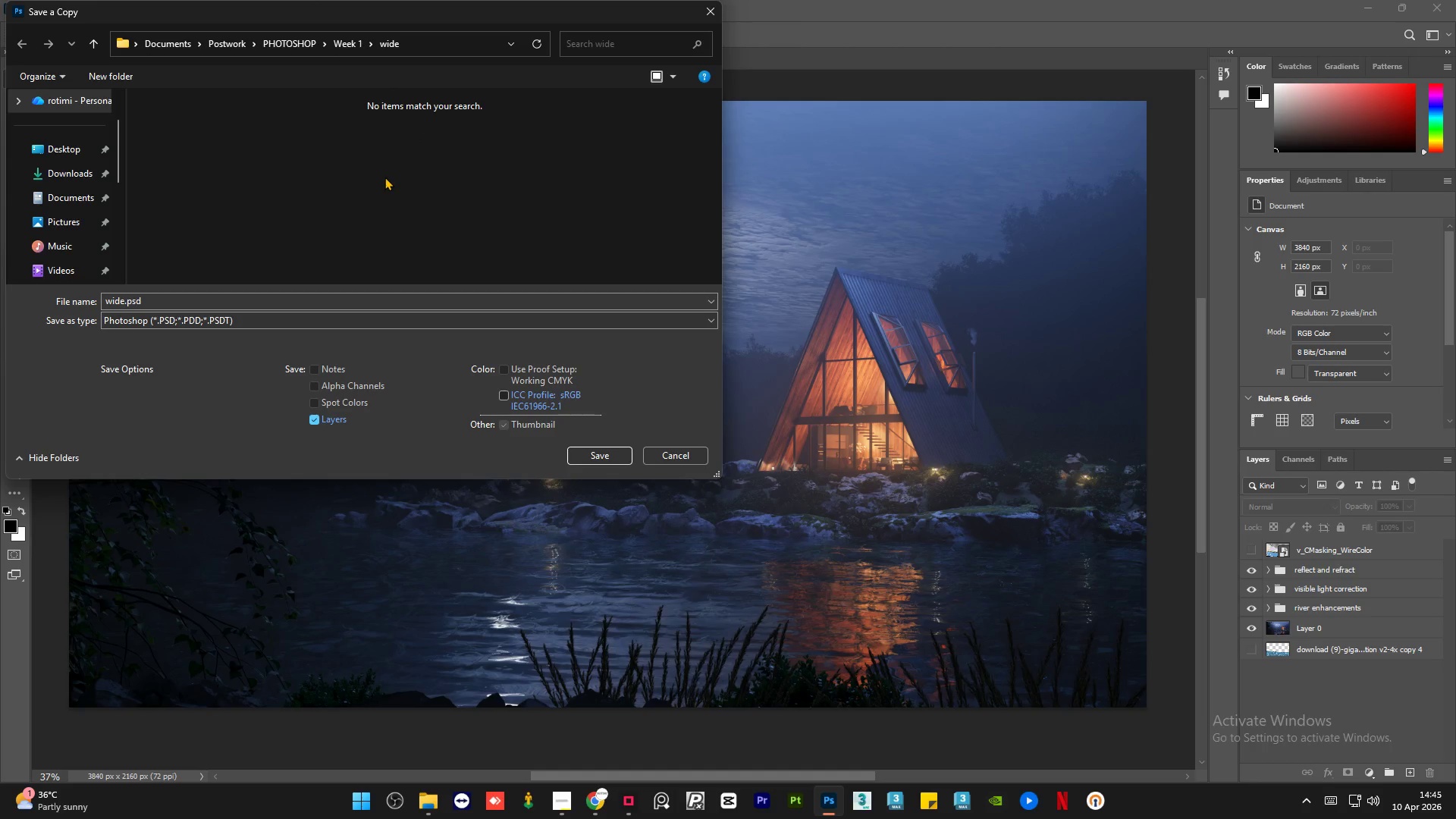 
key(Backspace)
 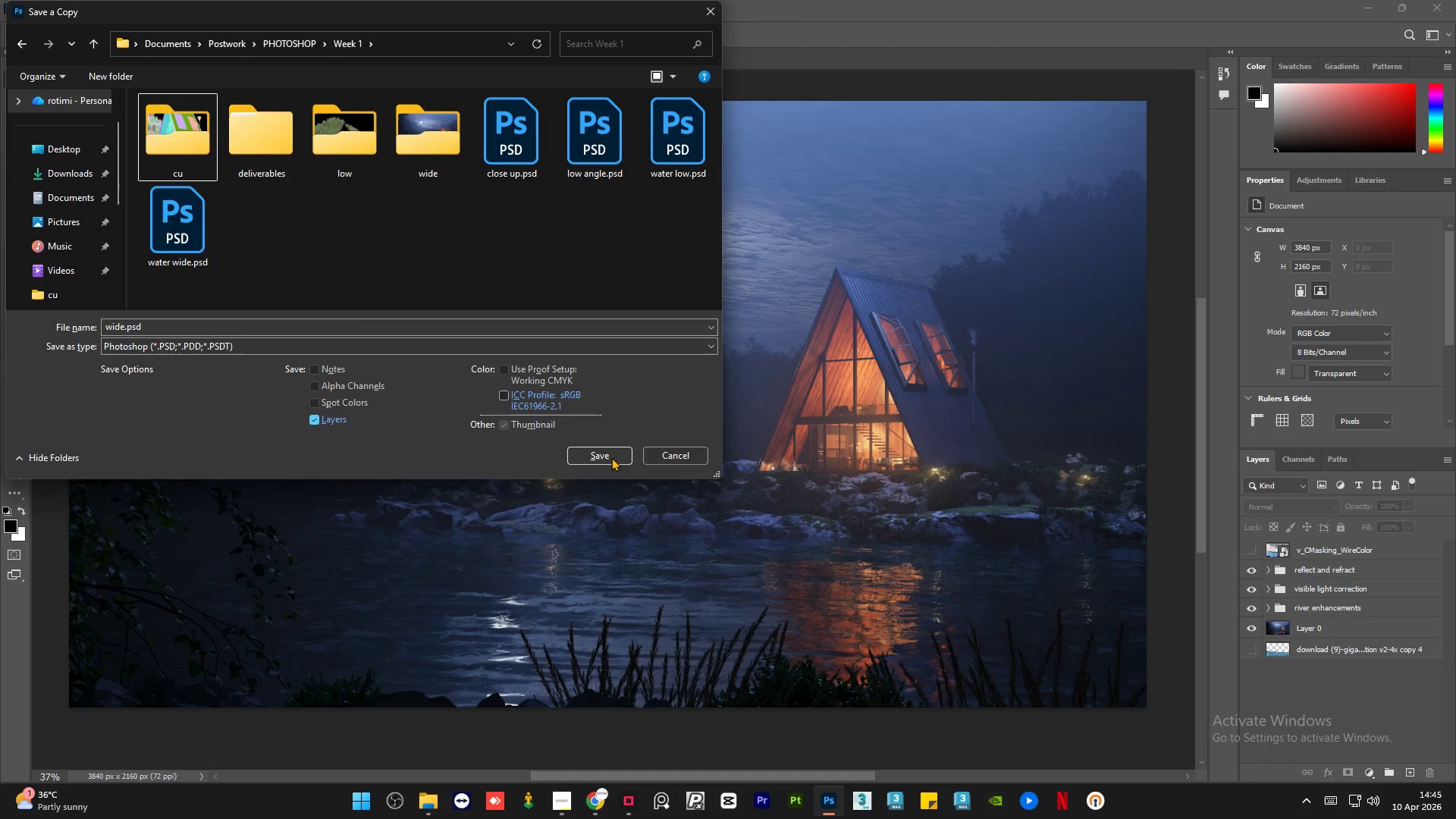 
left_click([608, 459])
 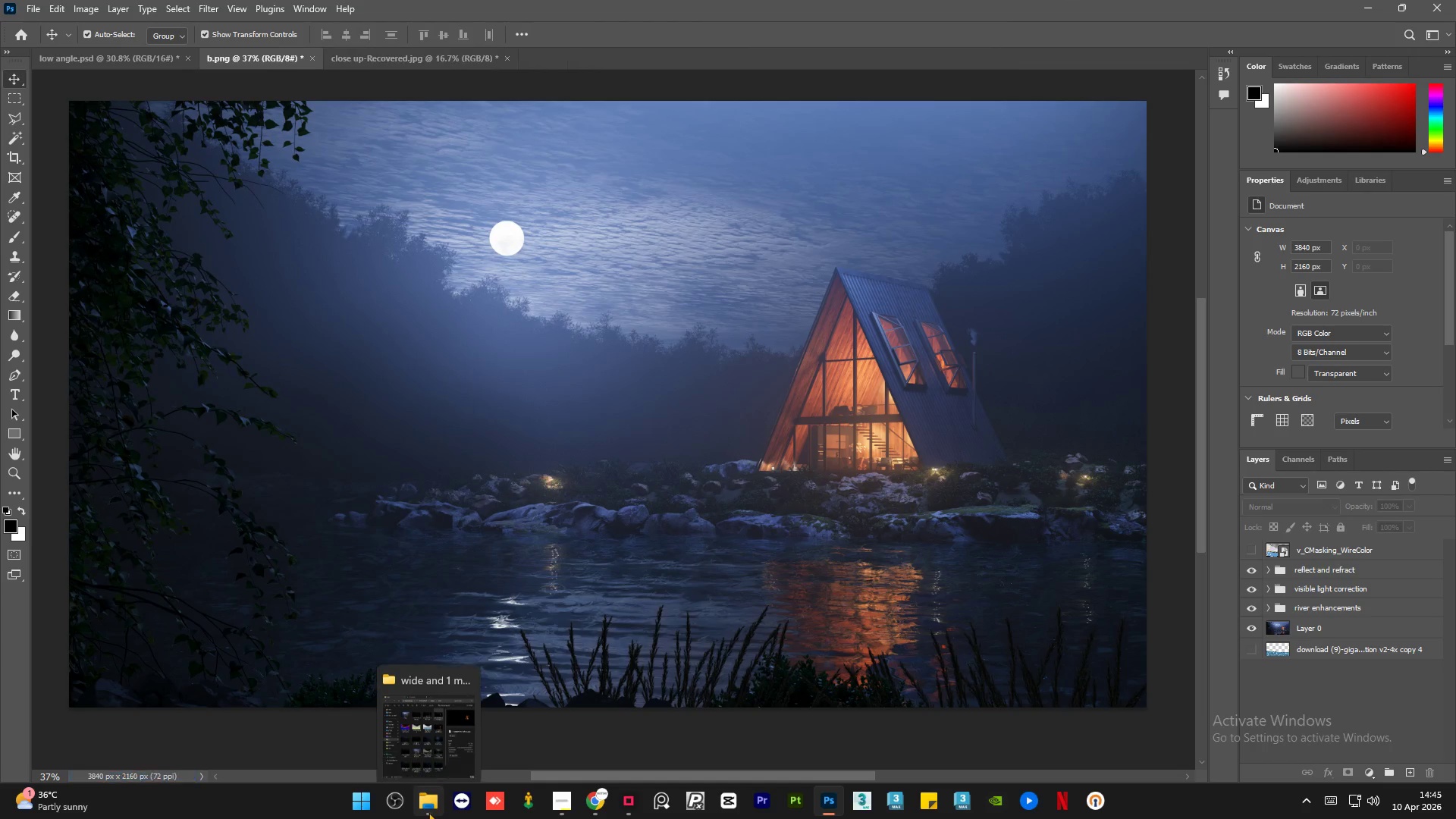 
left_click([428, 812])
 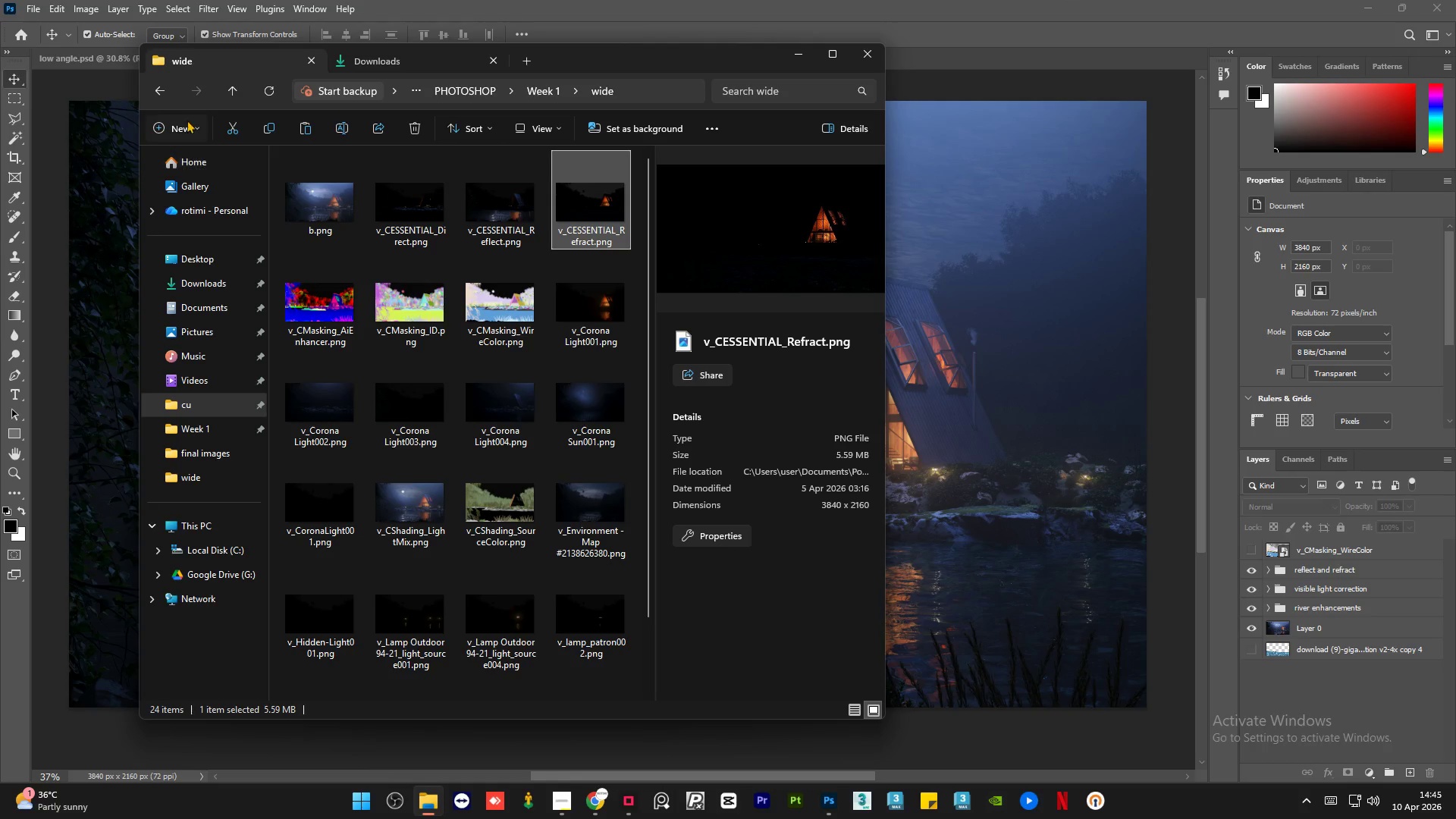 
left_click([161, 96])
 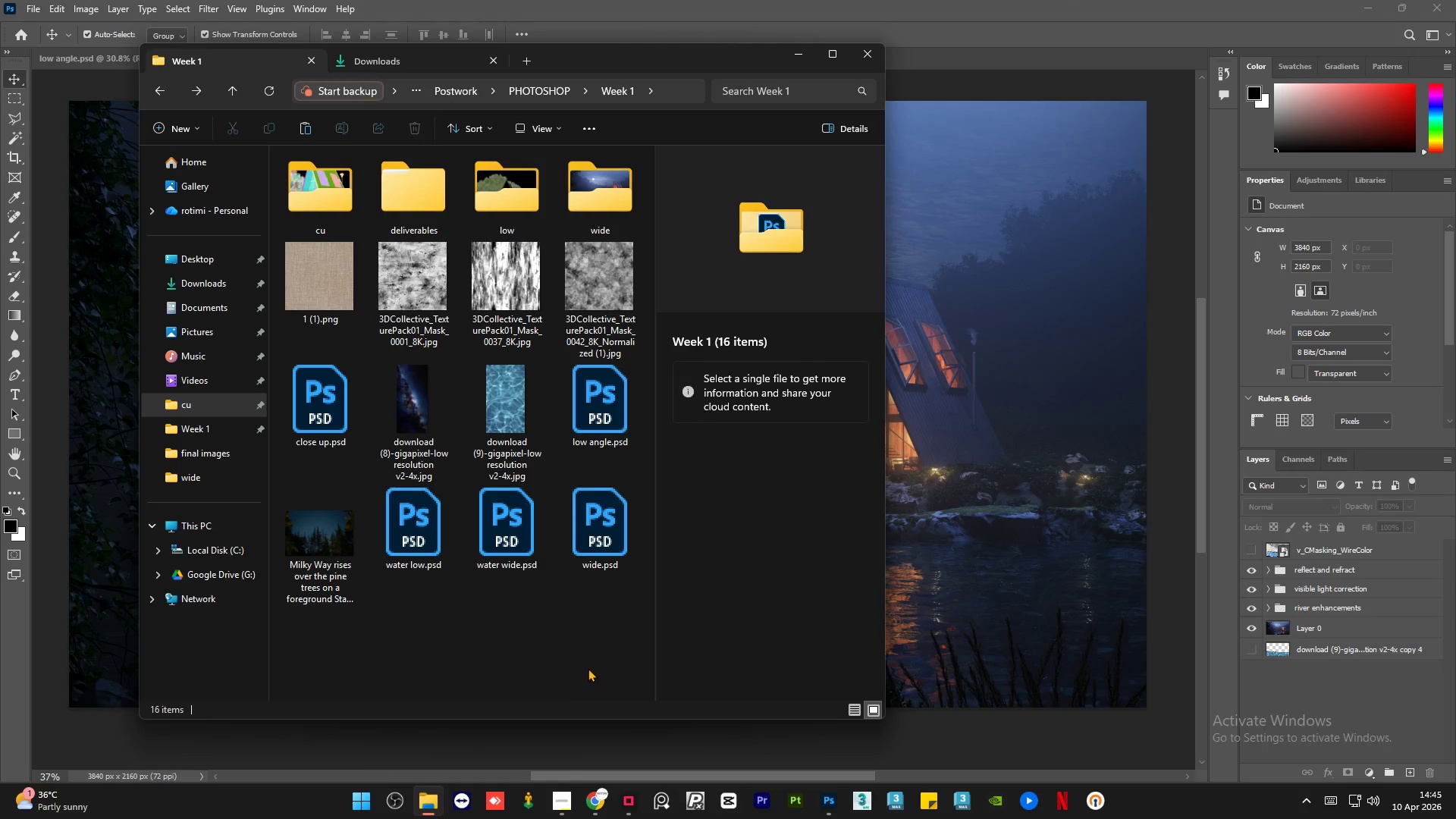 
left_click([595, 513])
 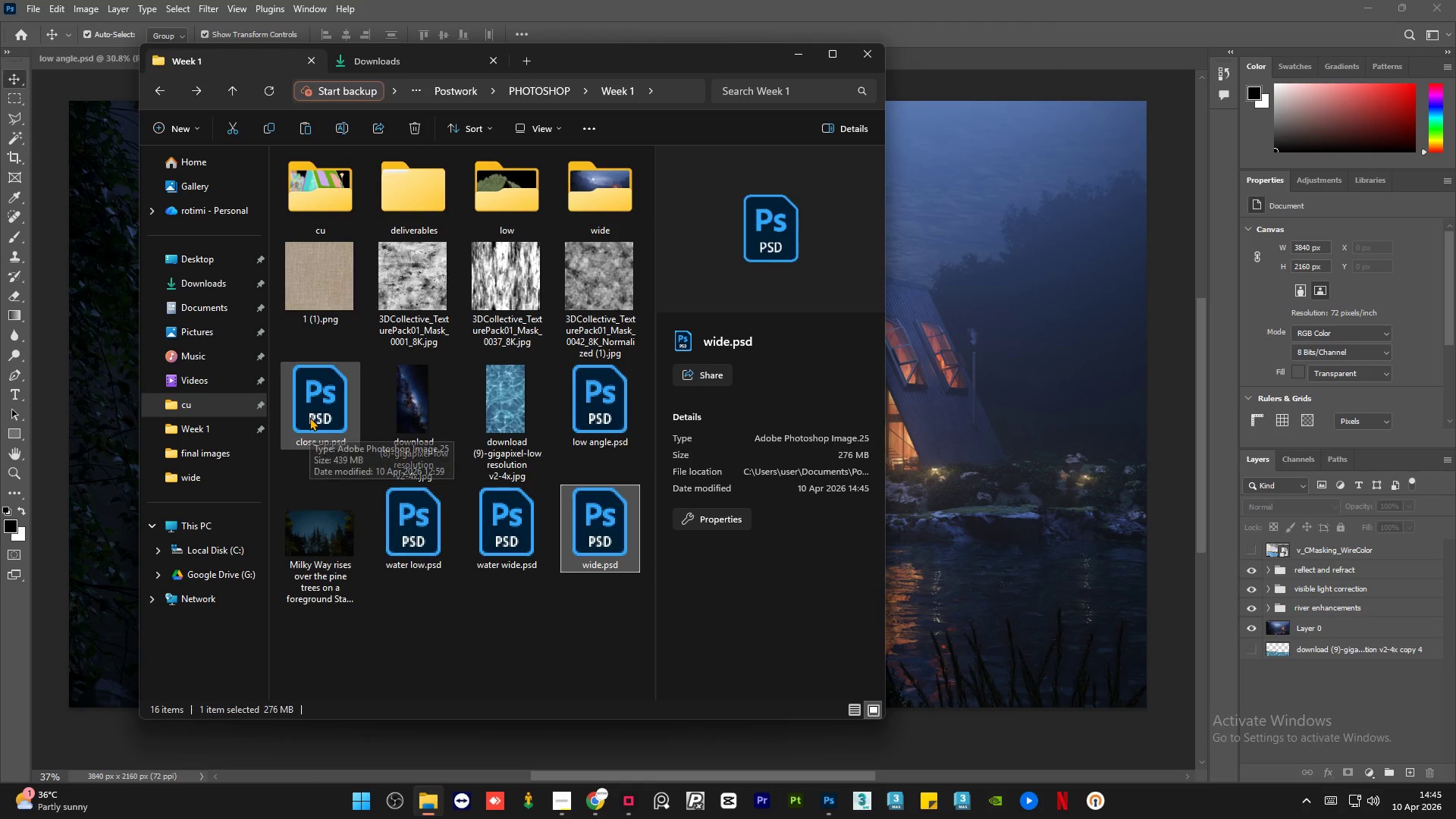 
left_click([594, 436])
 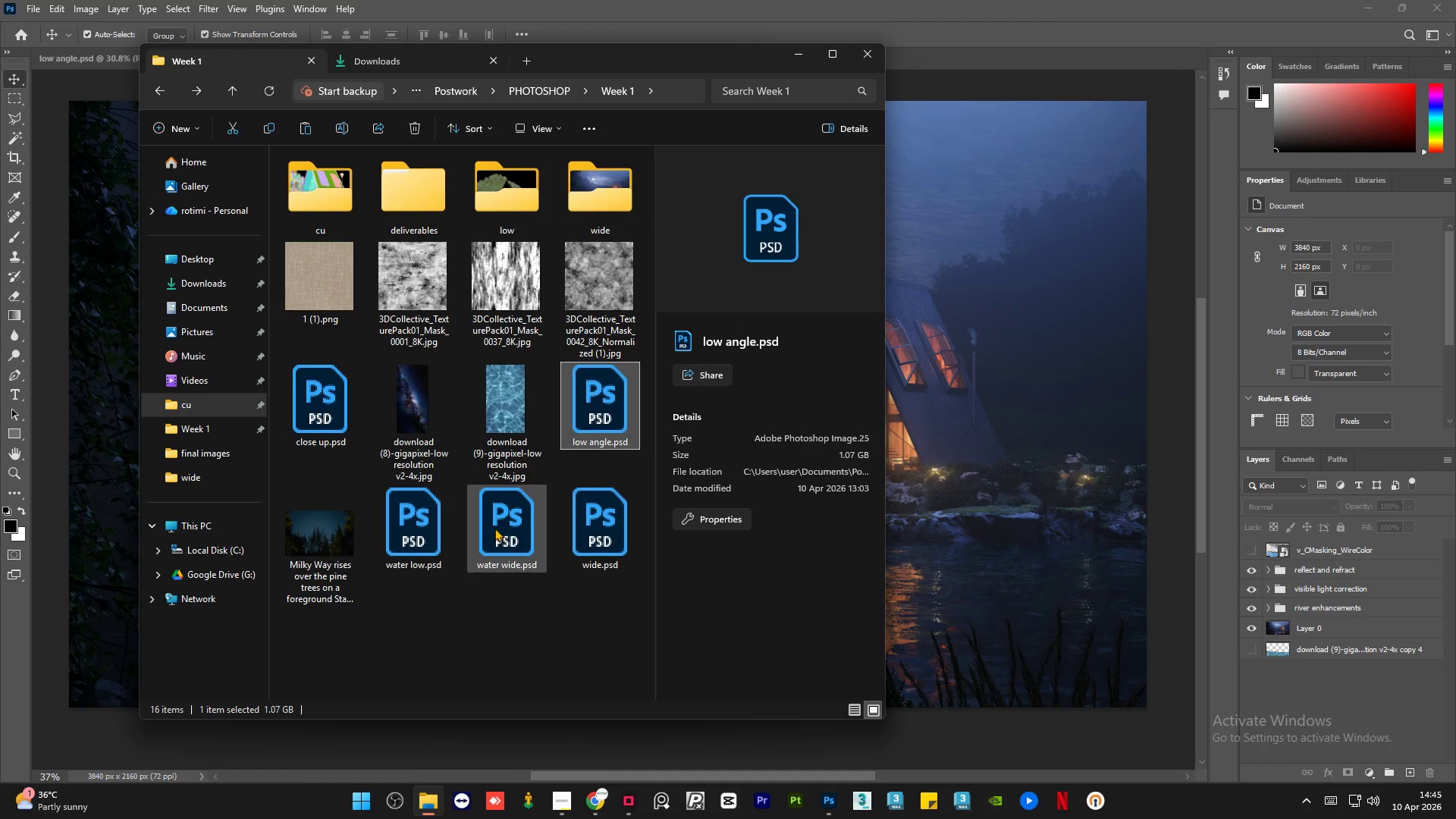 
wait(5.03)
 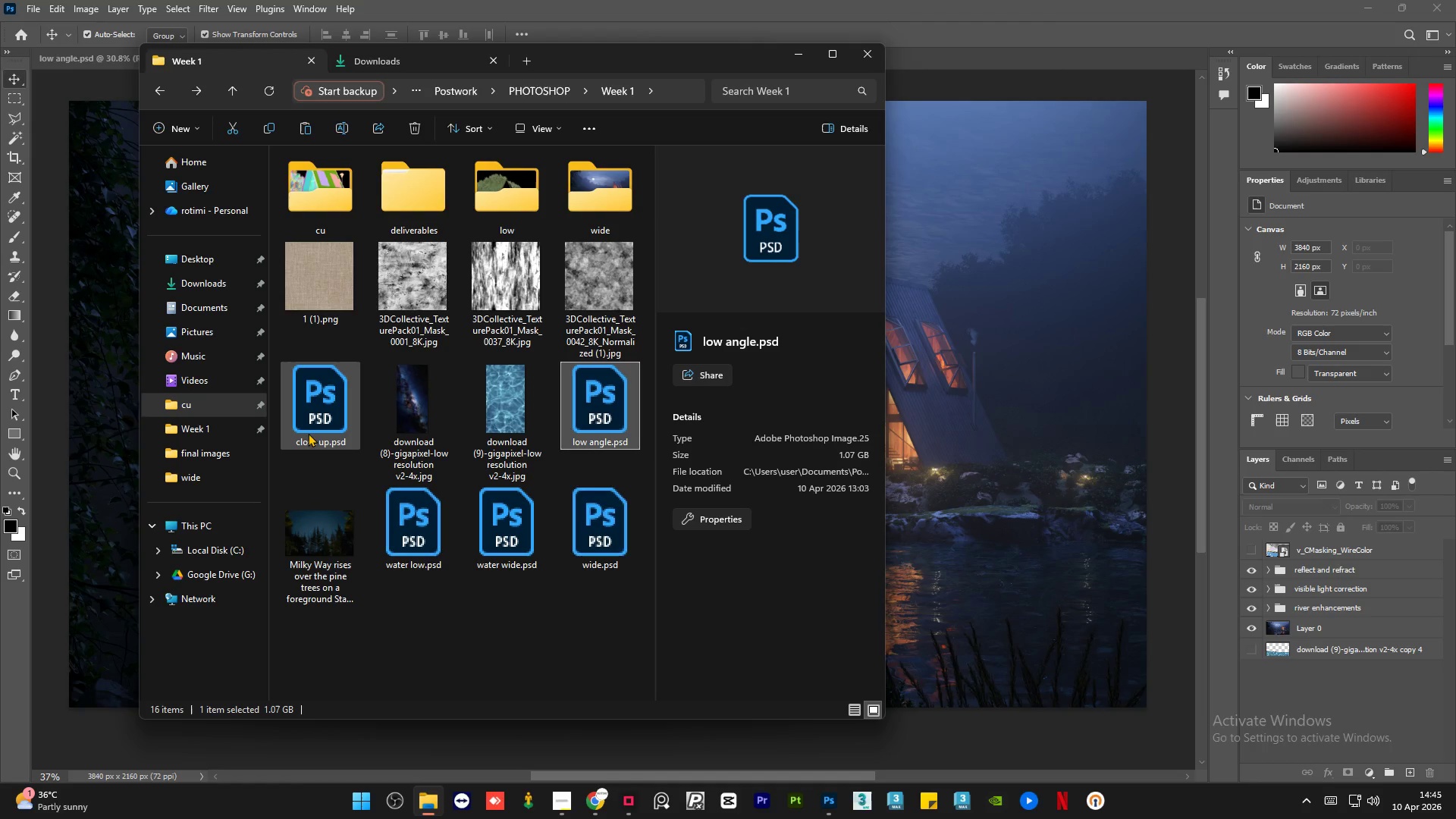 
left_click([342, 426])
 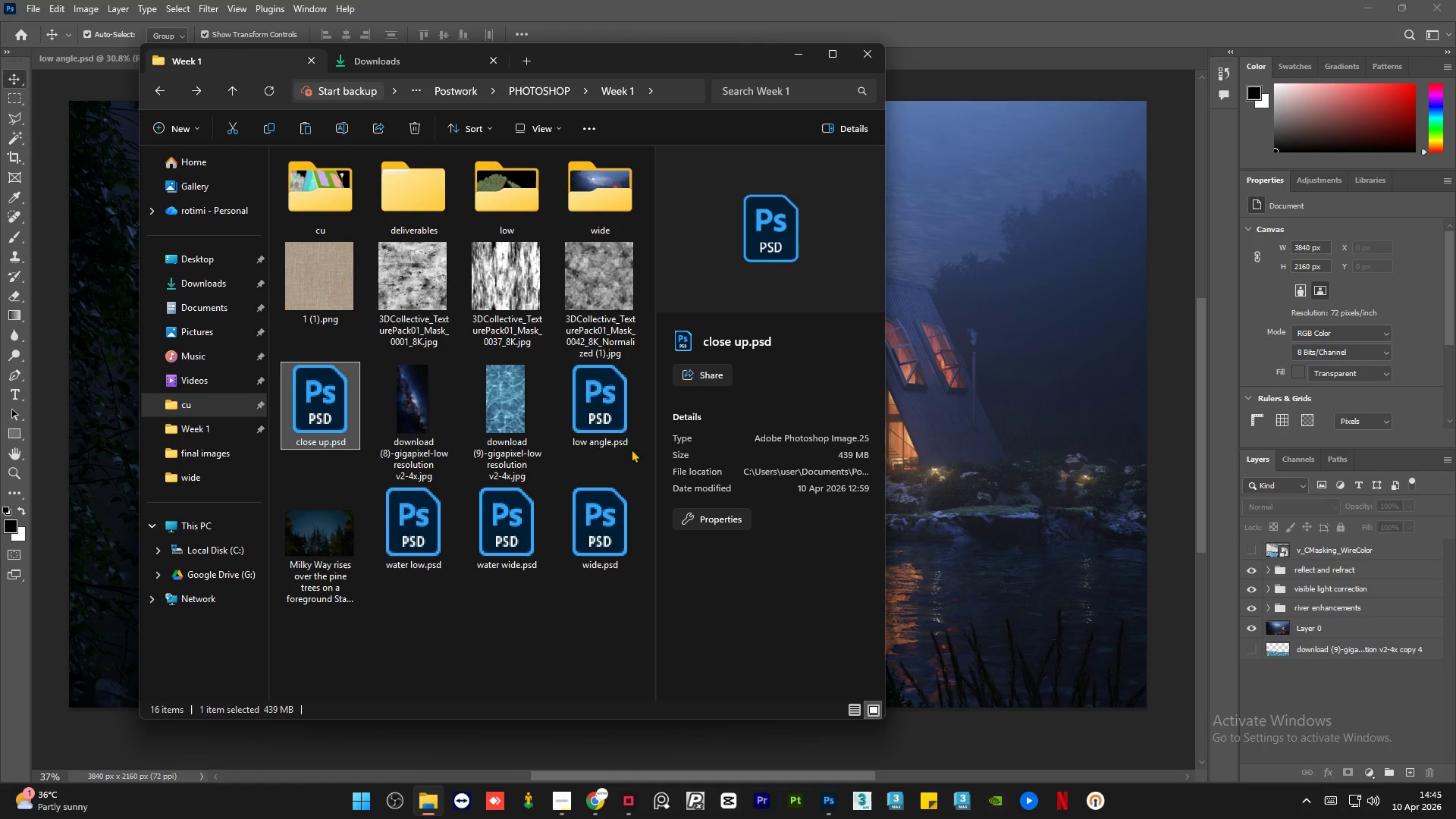 
left_click([603, 419])
 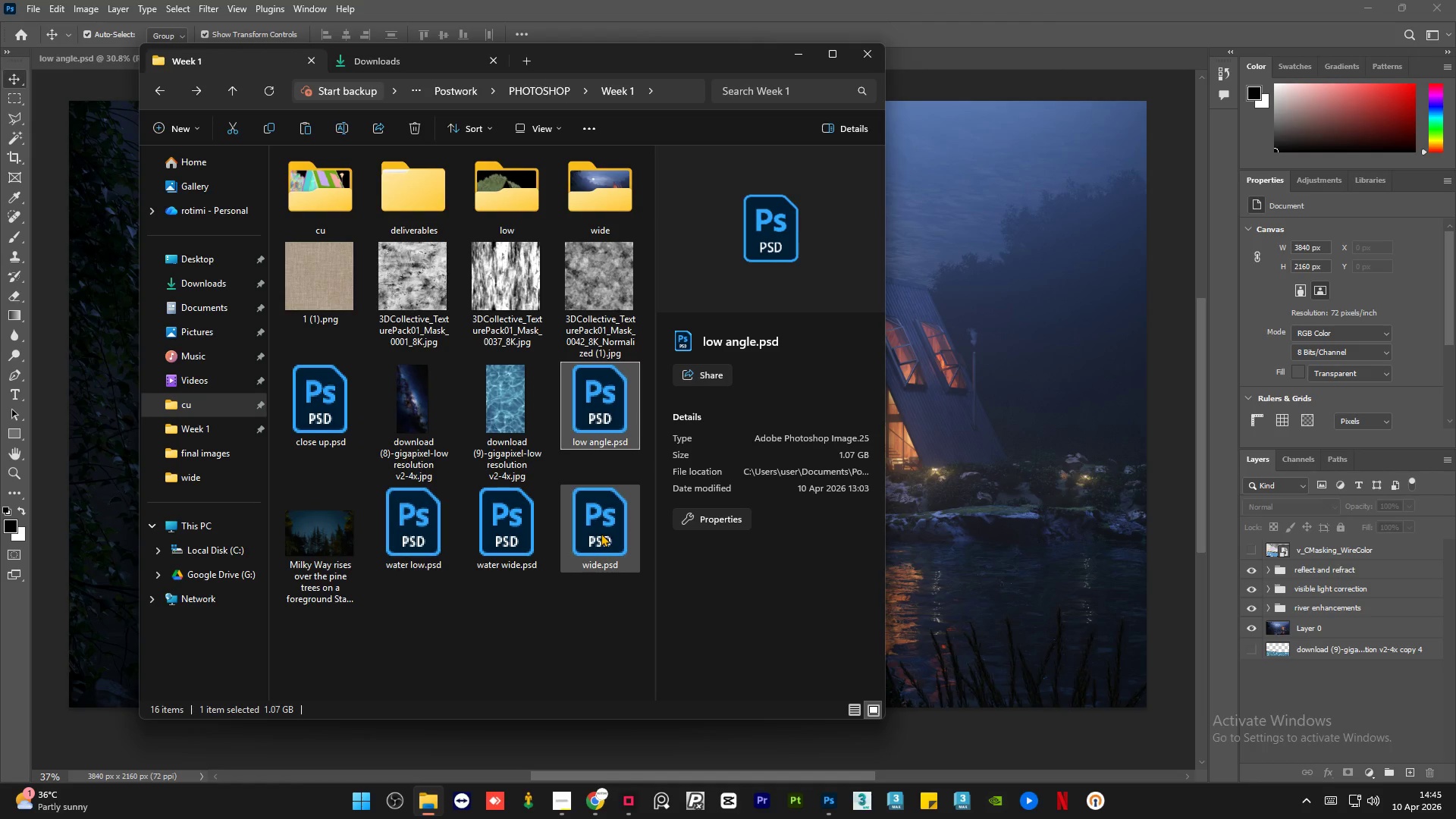 
left_click([601, 533])
 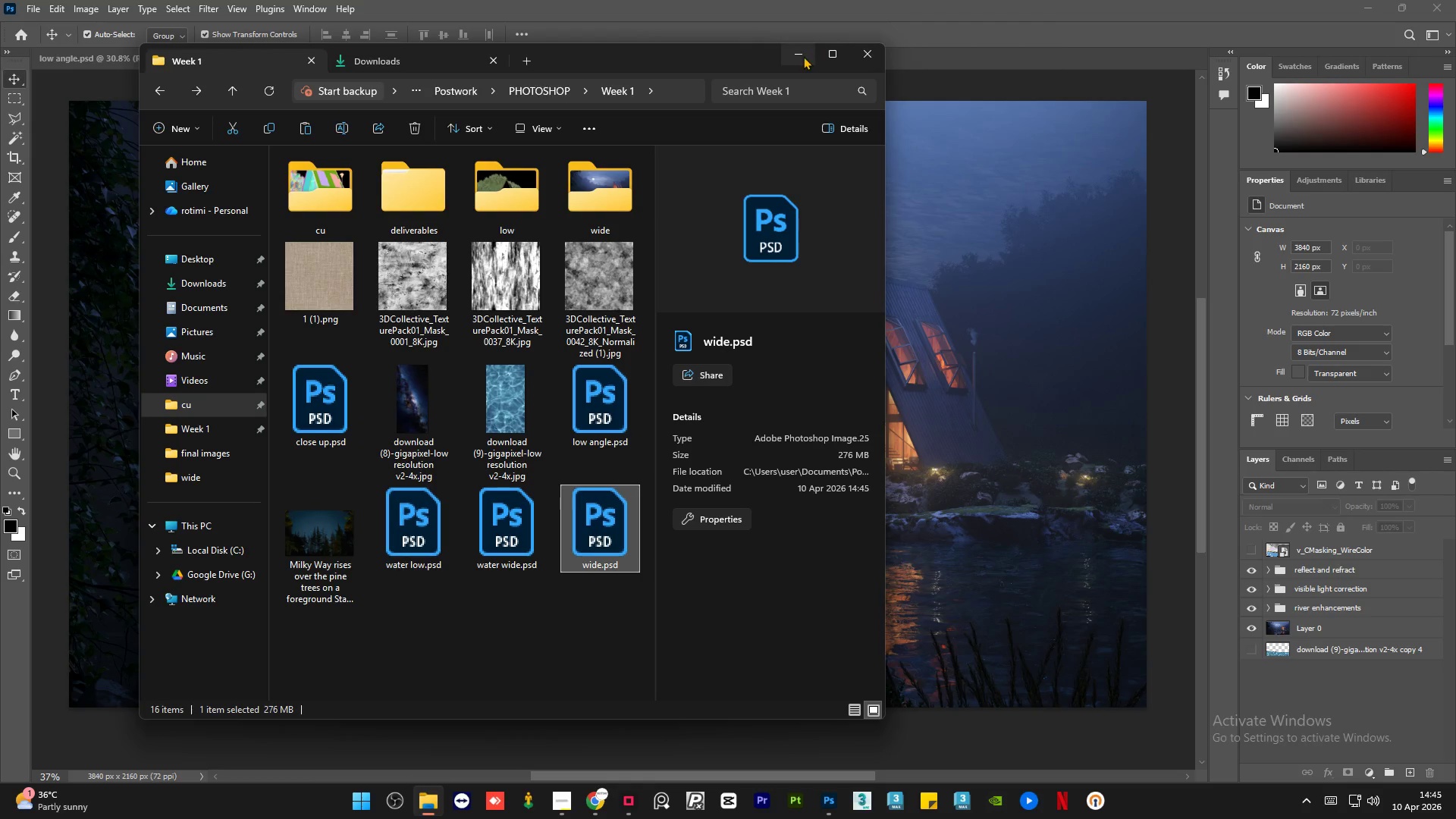 
left_click([803, 56])
 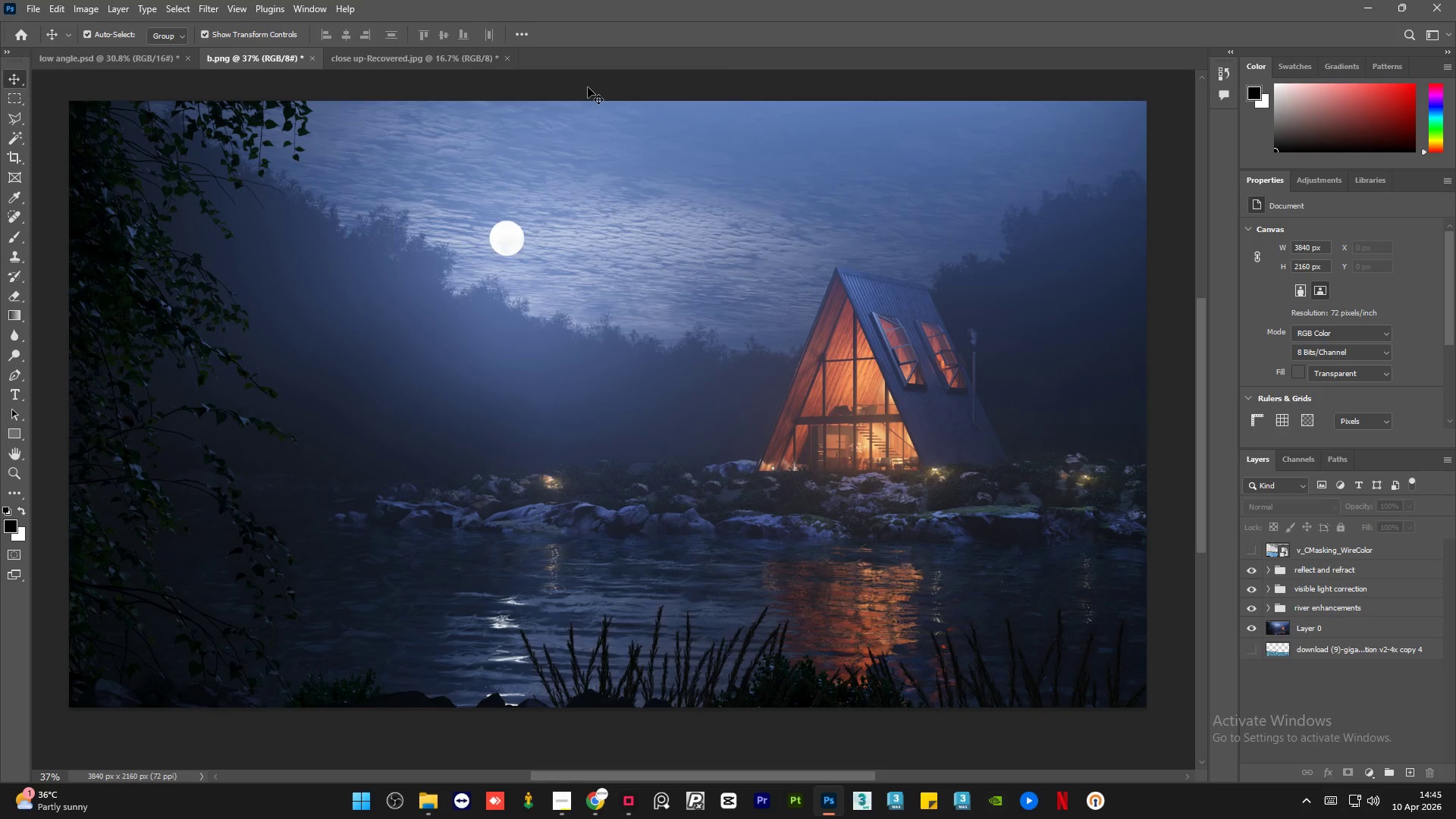 
left_click([585, 88])
 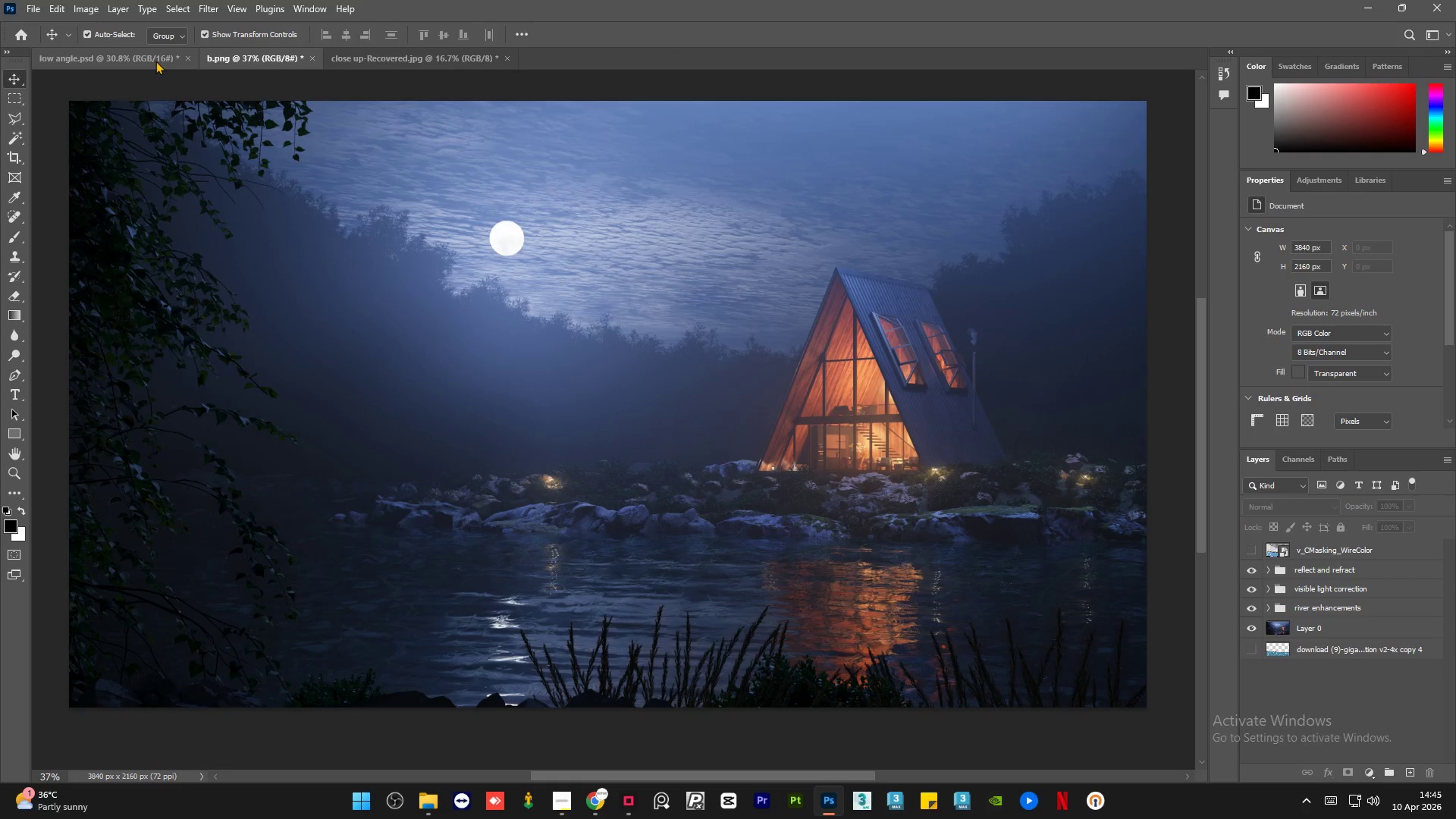 
left_click([151, 58])
 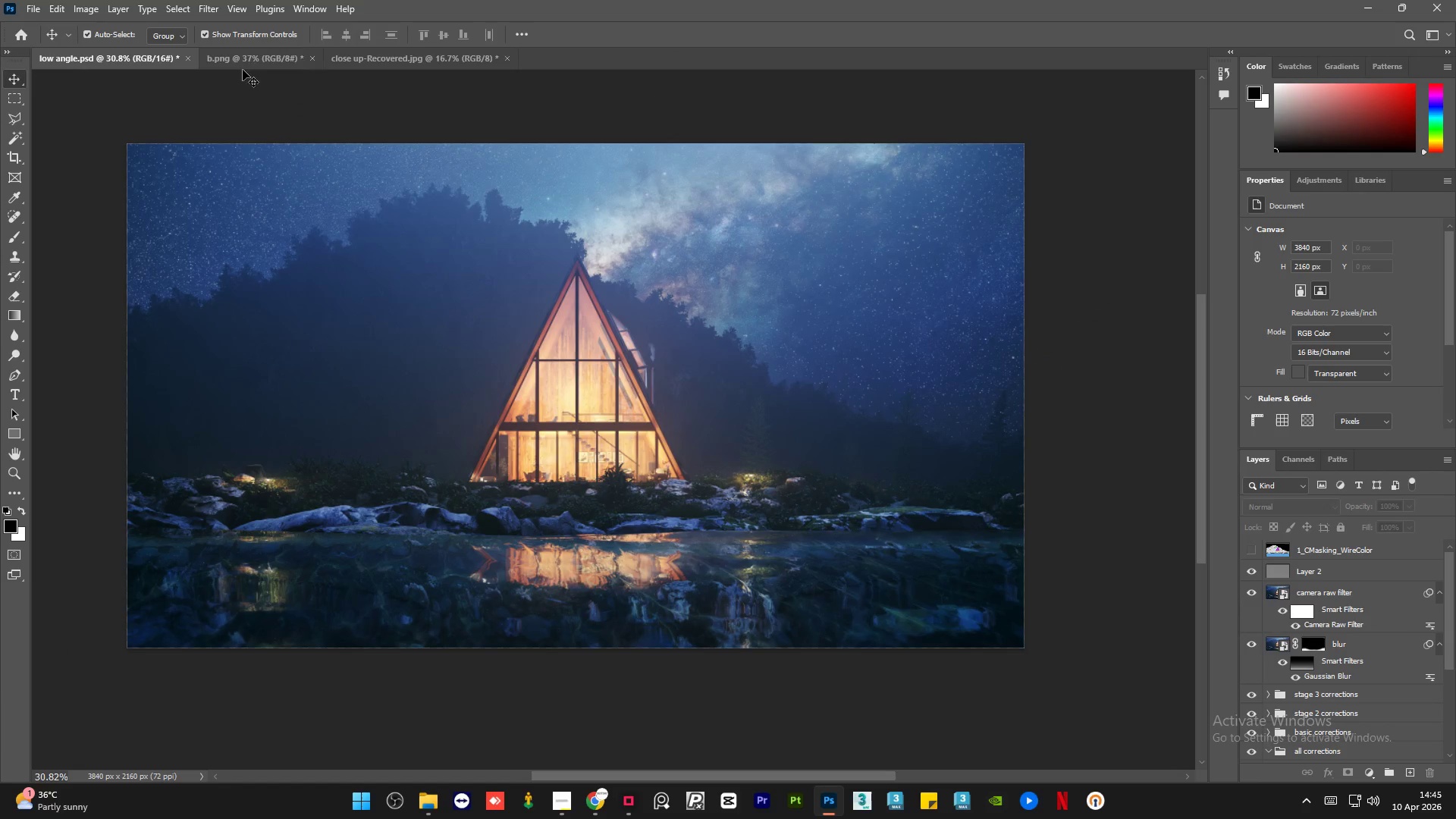 
left_click([243, 60])
 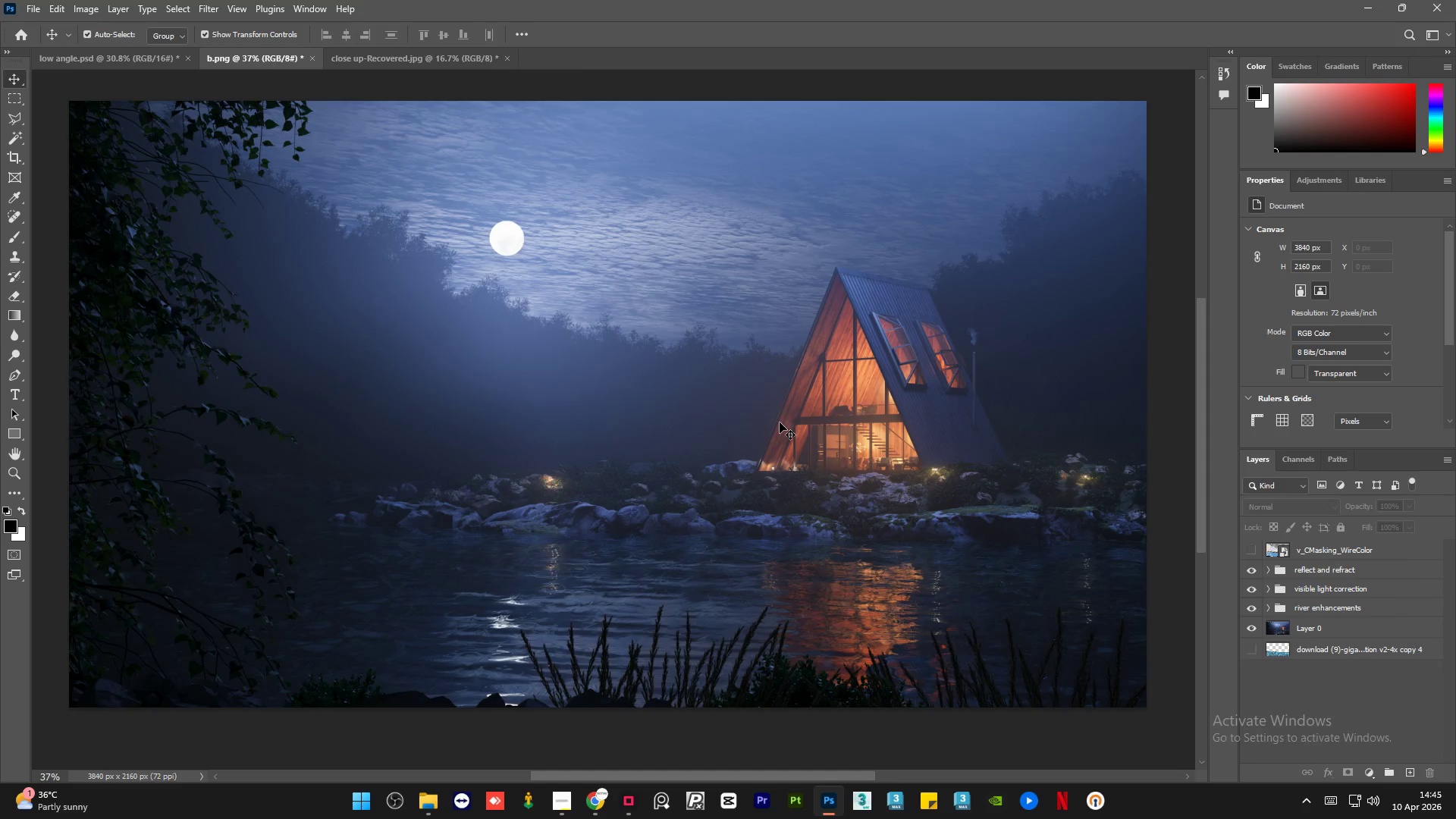 
scroll: coordinate [780, 423], scroll_direction: up, amount: 1.0
 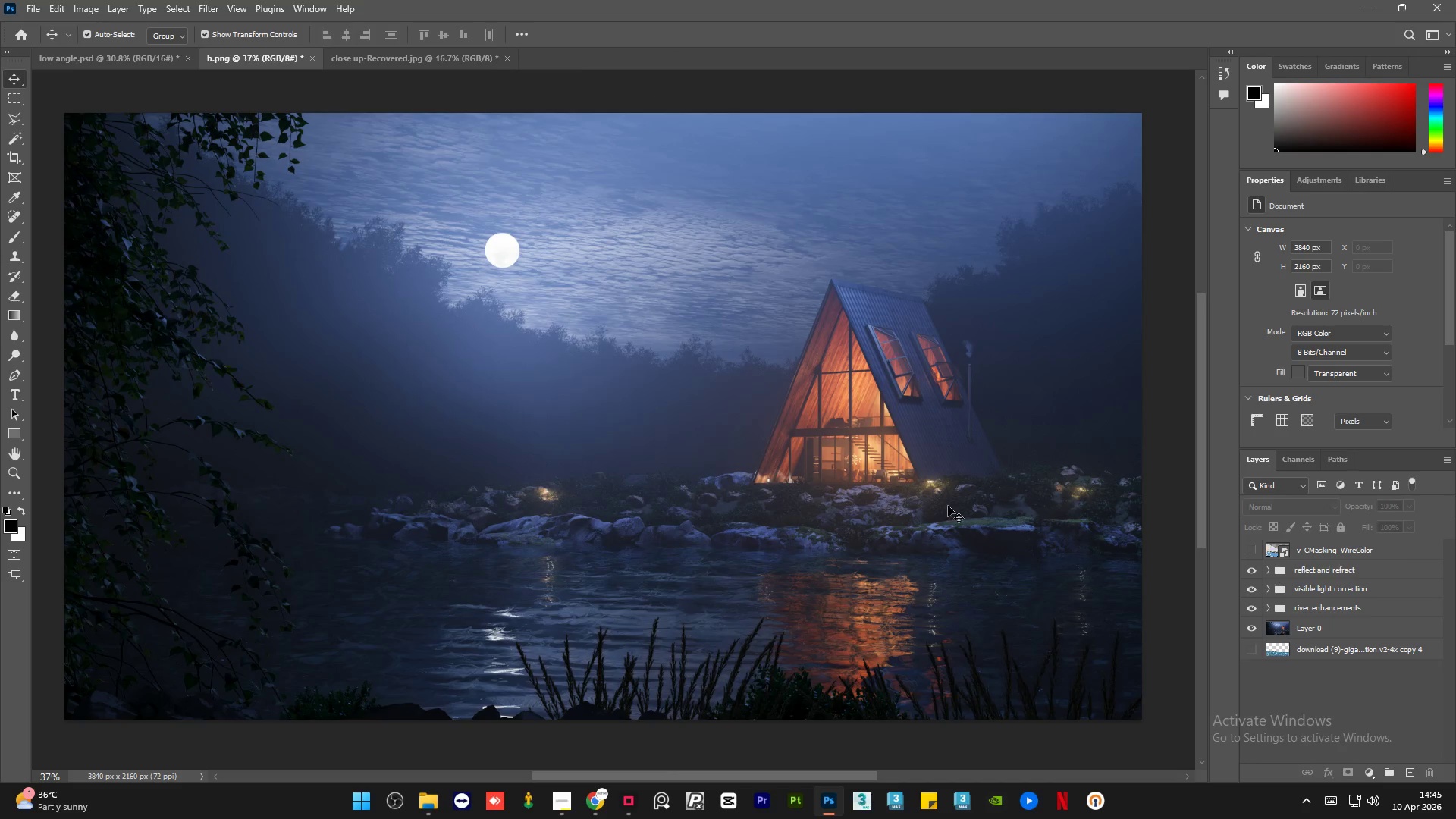 
left_click([1179, 475])
 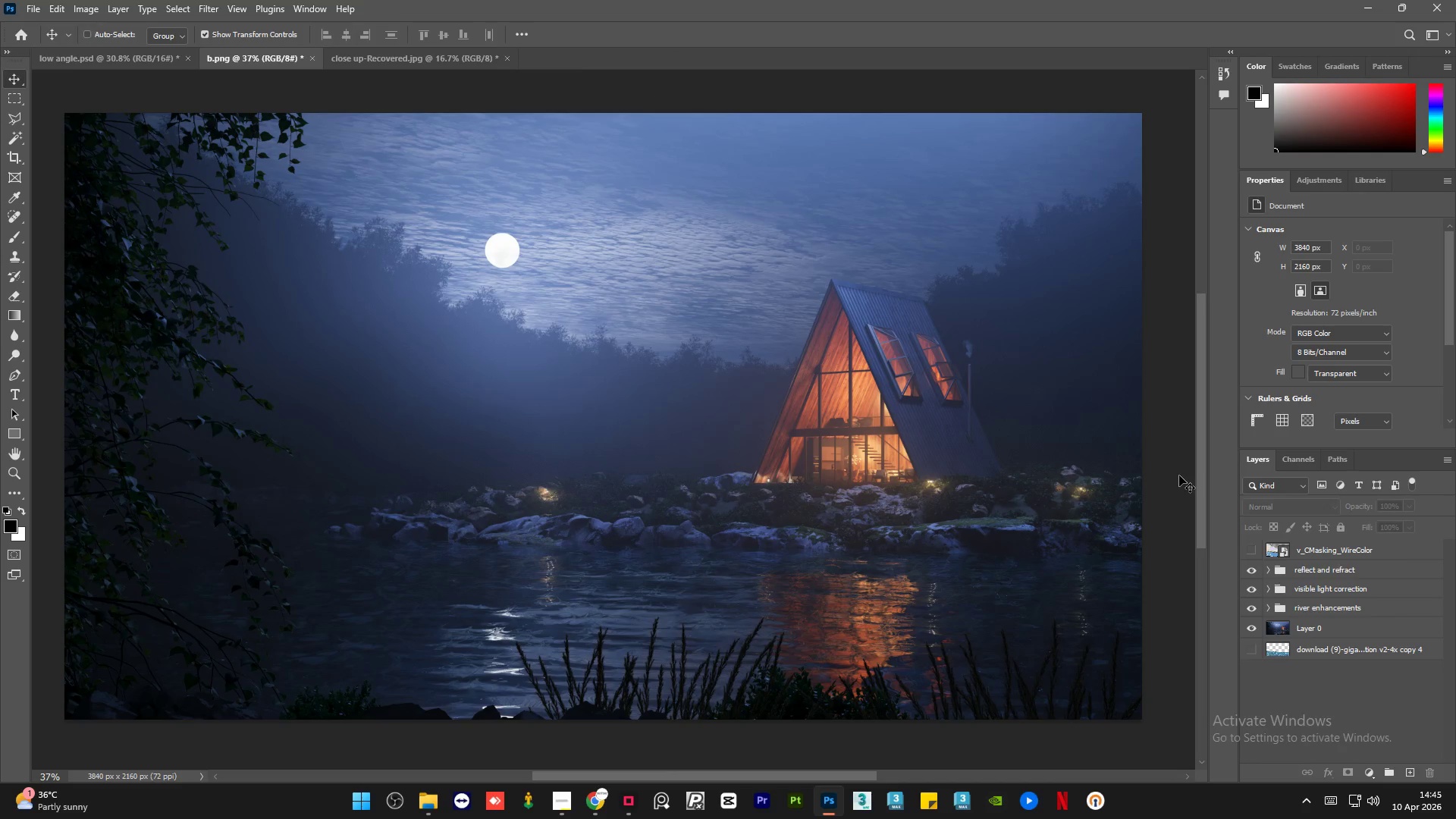 
key(Control+S)
 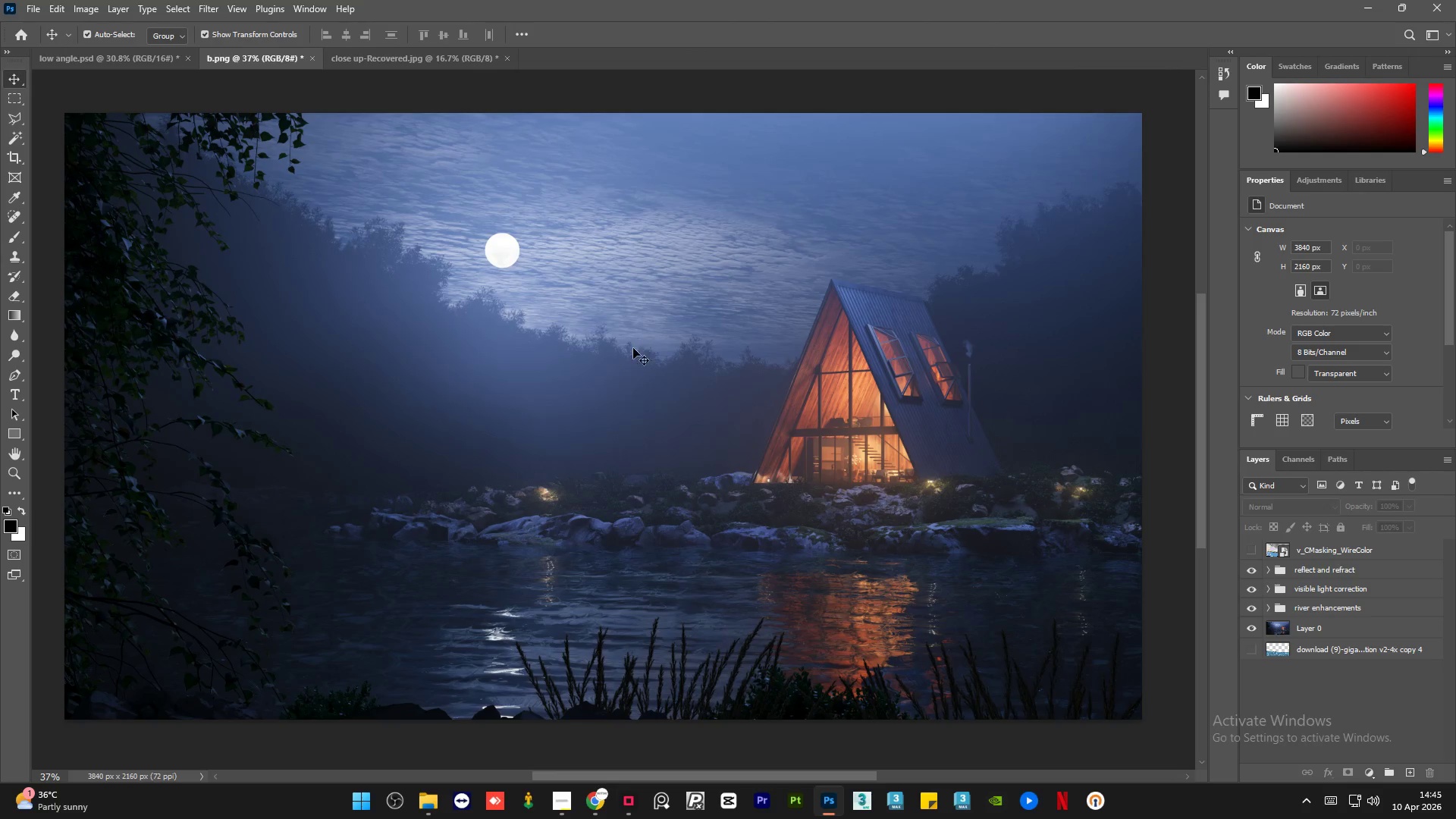 
key(Control+S)
 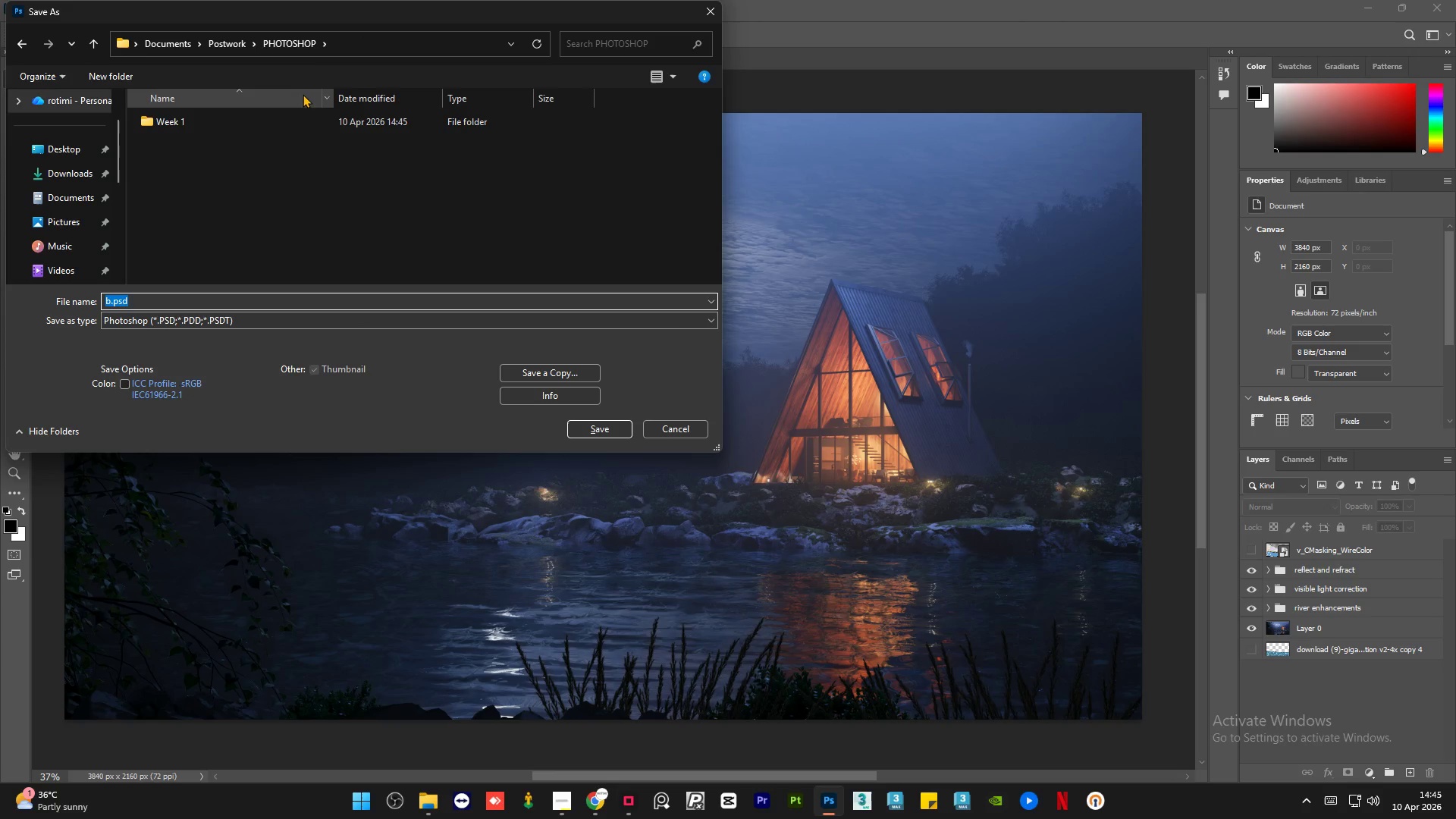 
left_click([293, 217])
 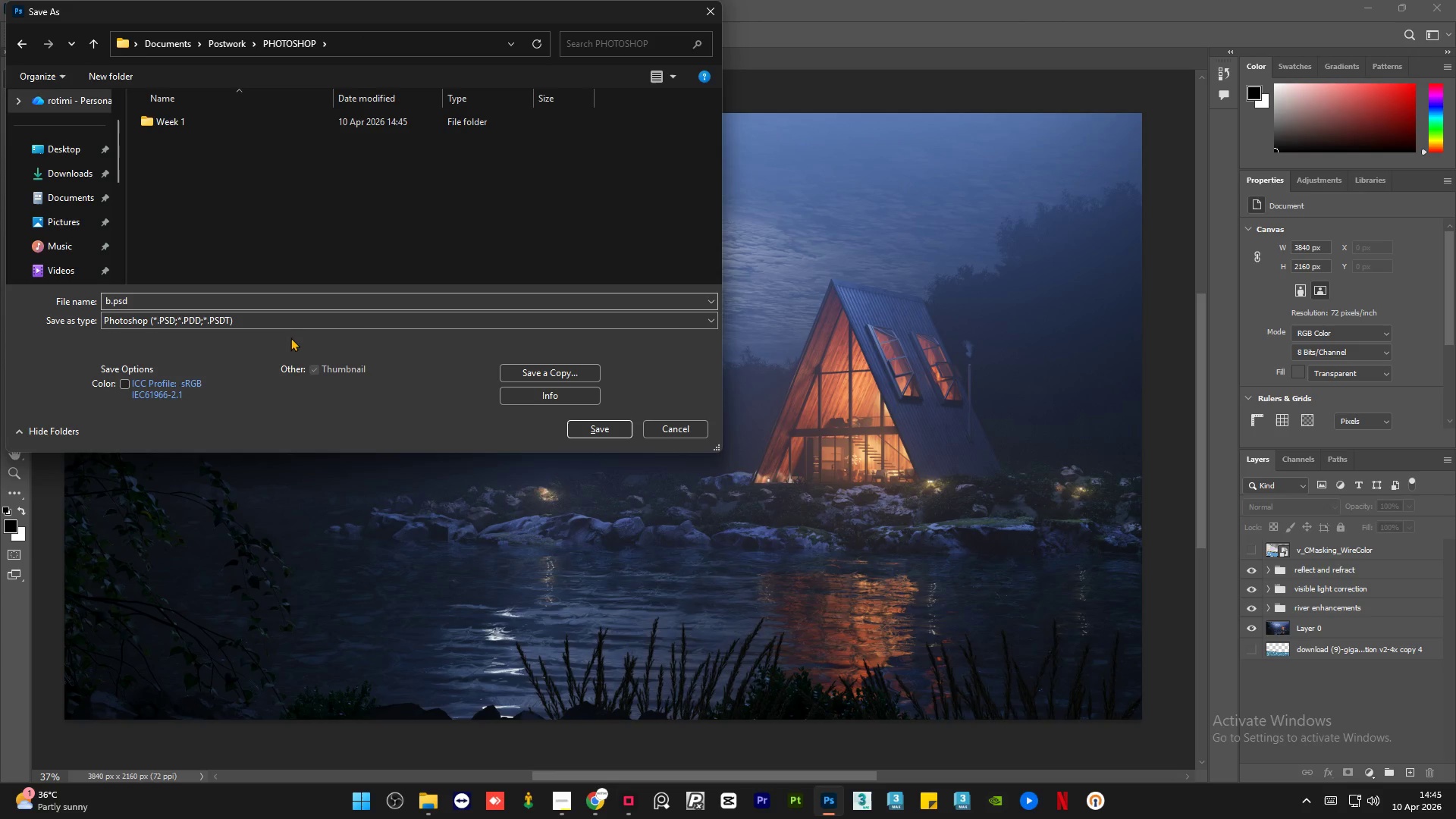 
left_click([300, 318])
 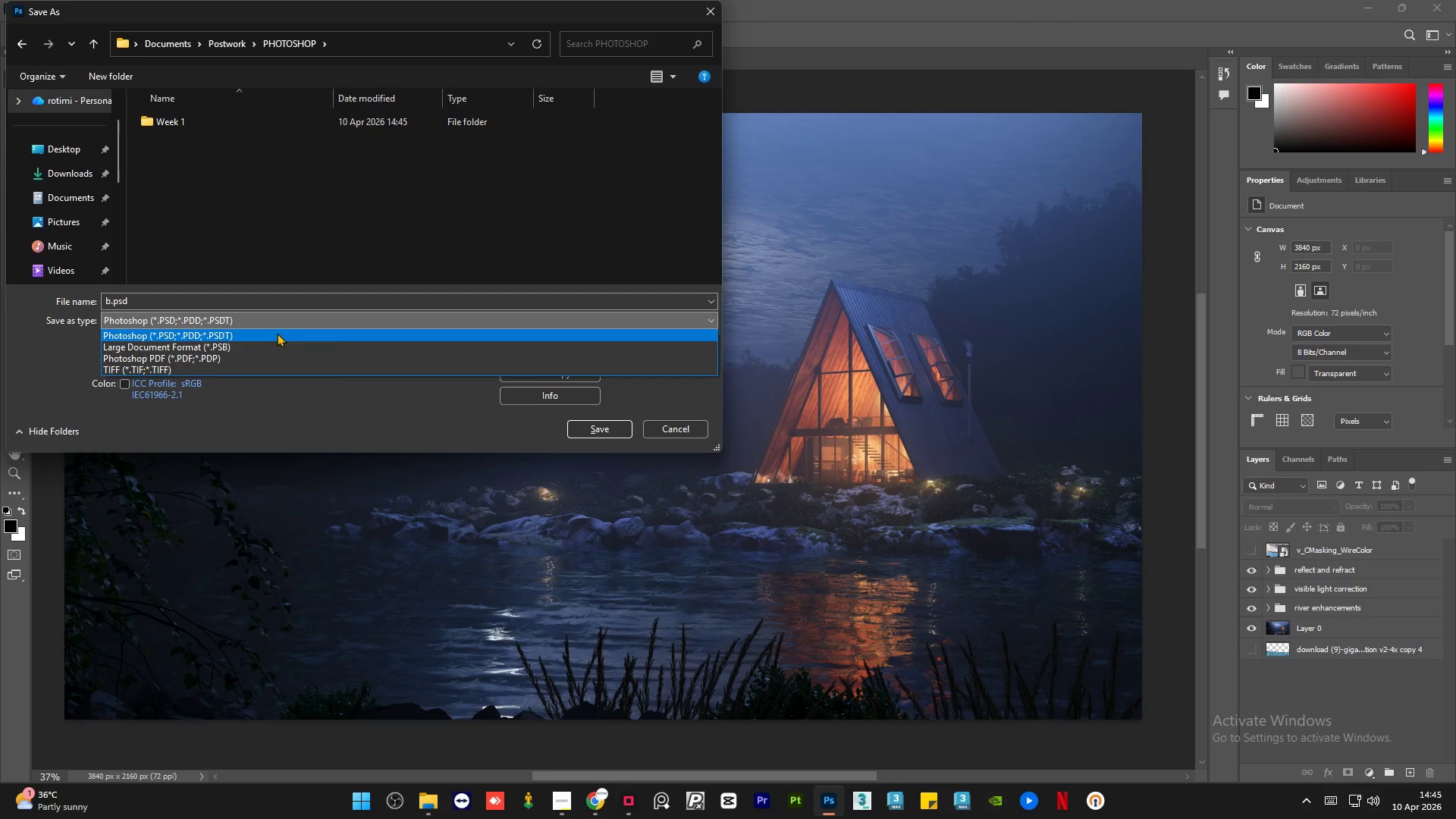 
left_click([277, 333])
 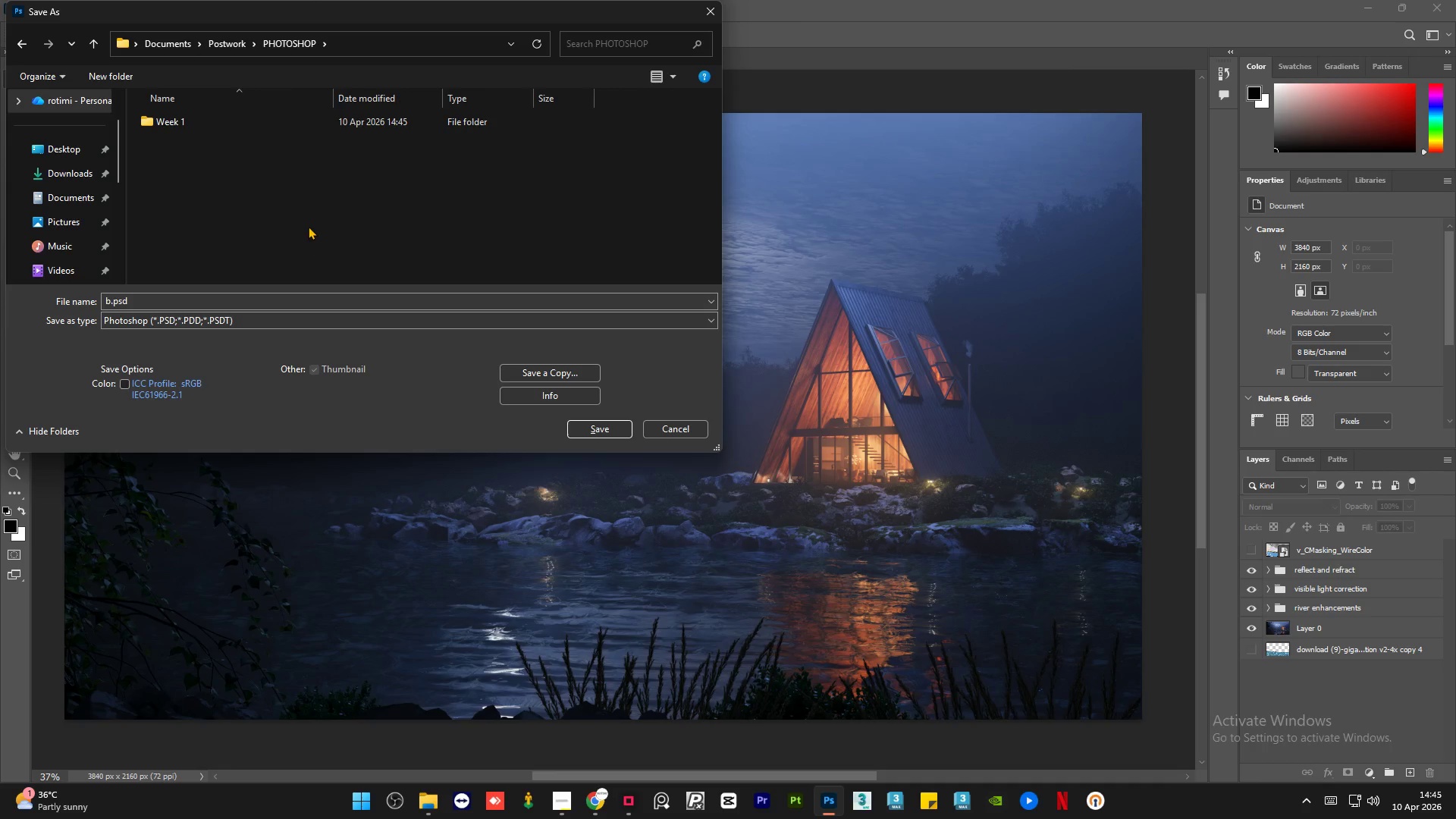 
left_click([308, 226])
 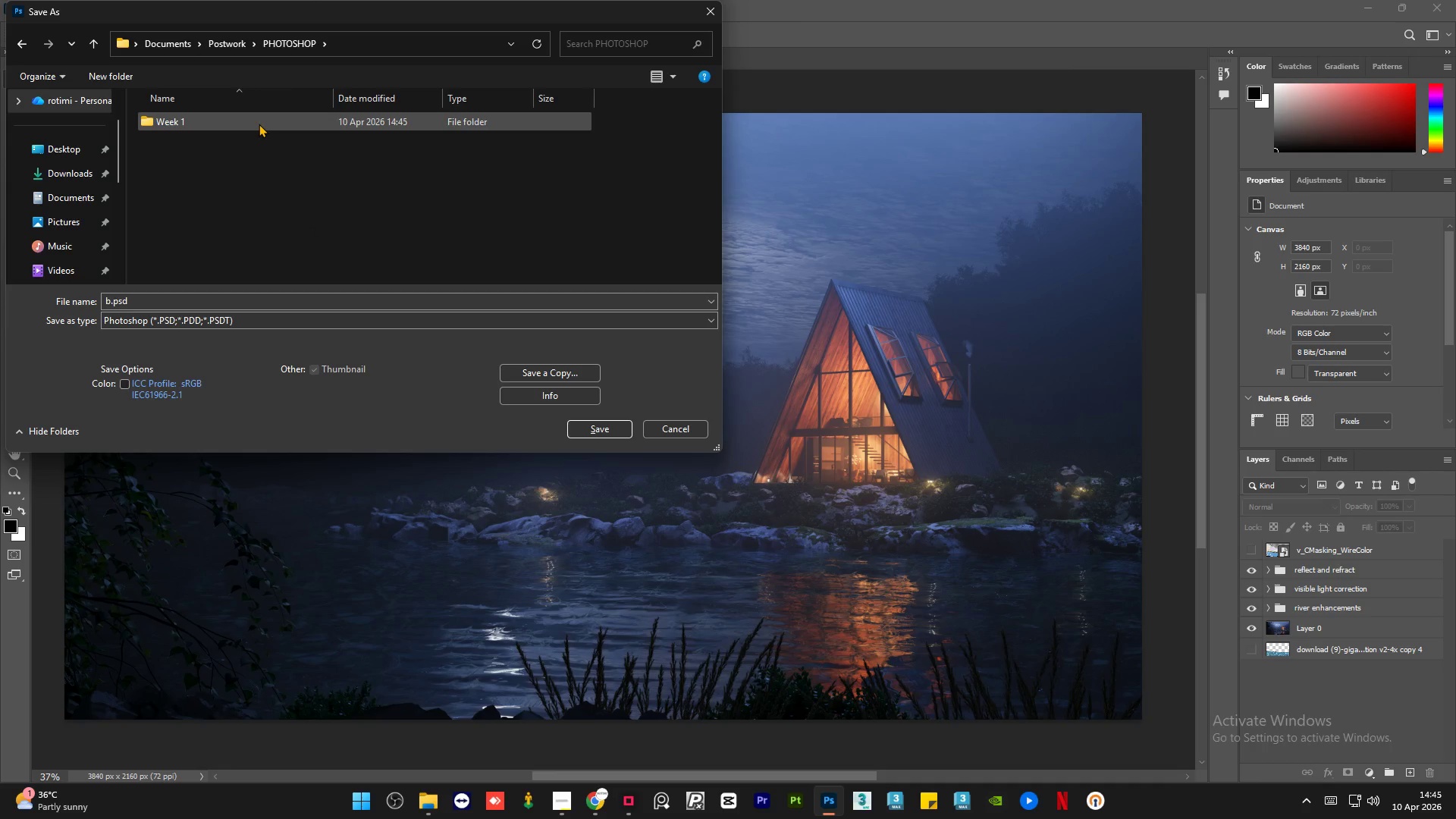 
double_click([259, 124])
 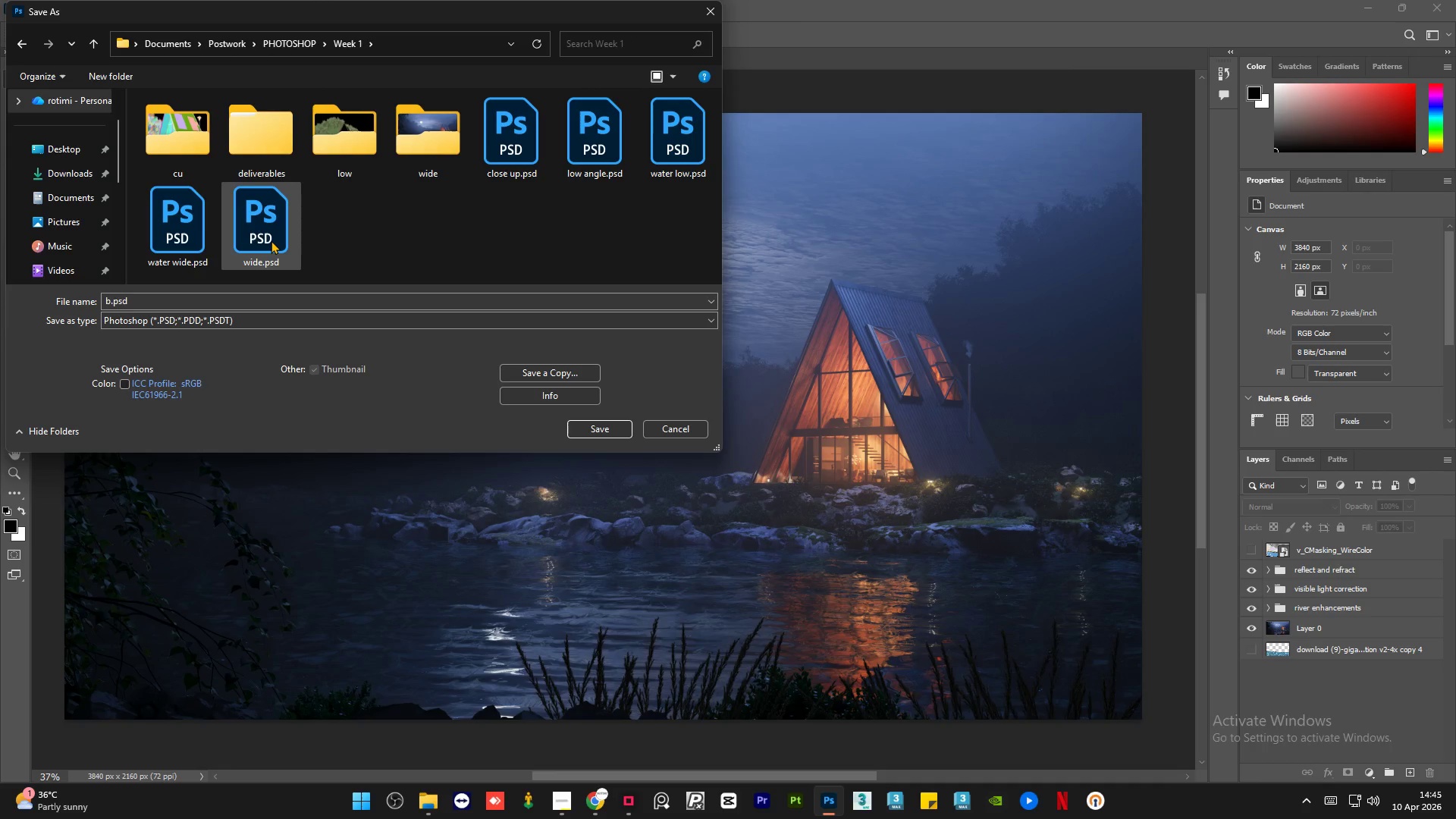 
left_click([269, 239])
 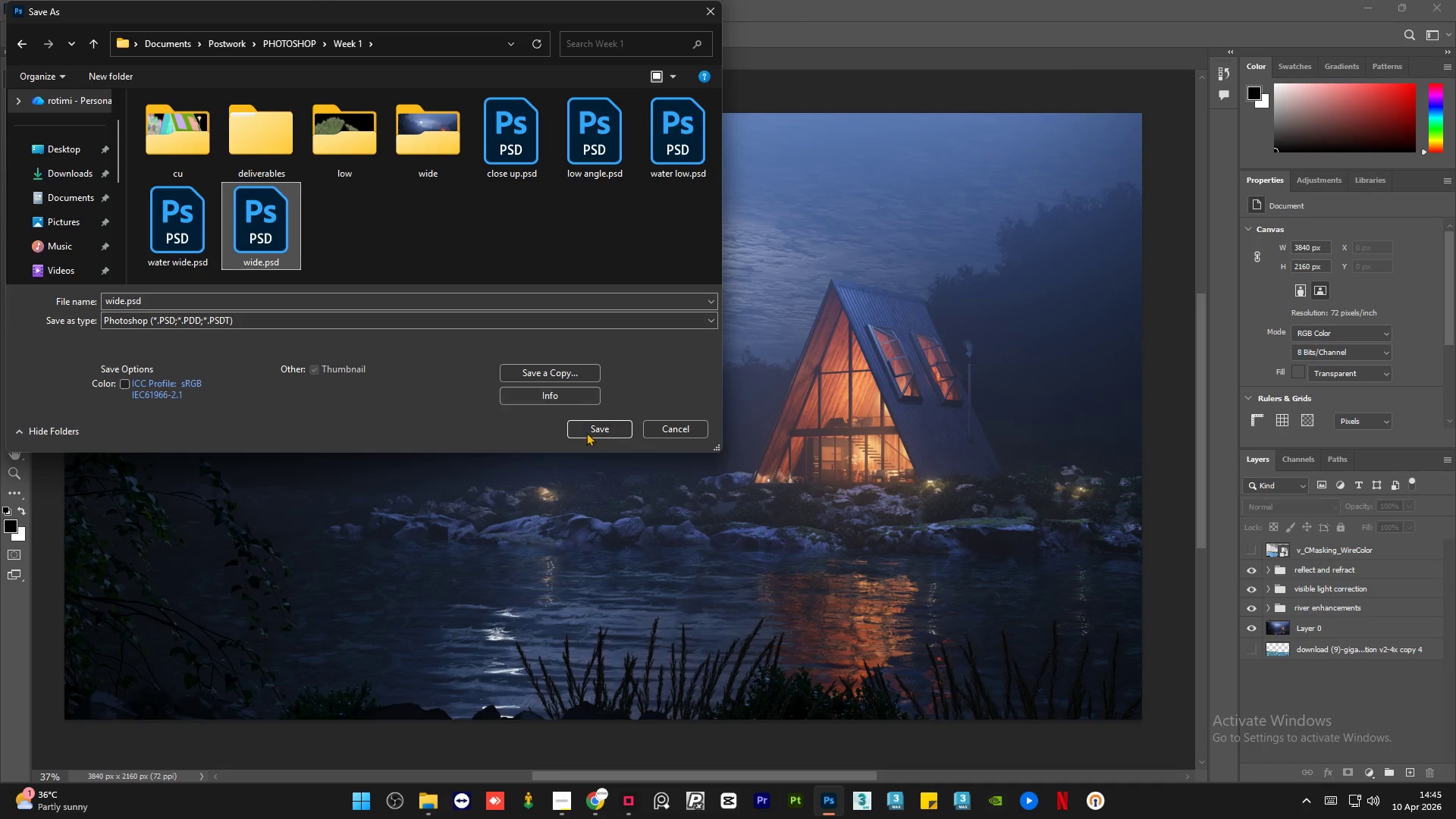 
left_click([588, 431])
 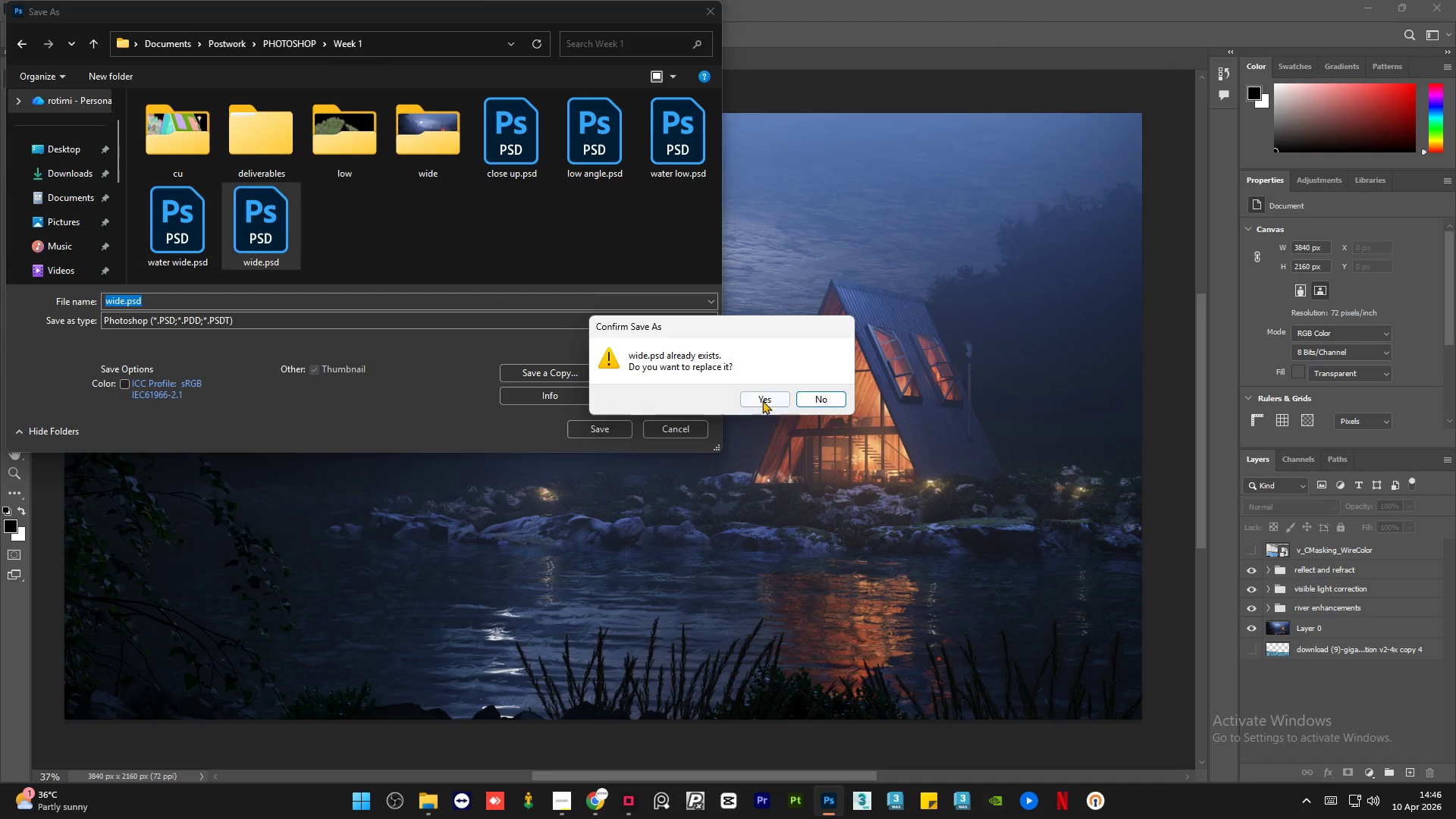 
left_click([762, 400])
 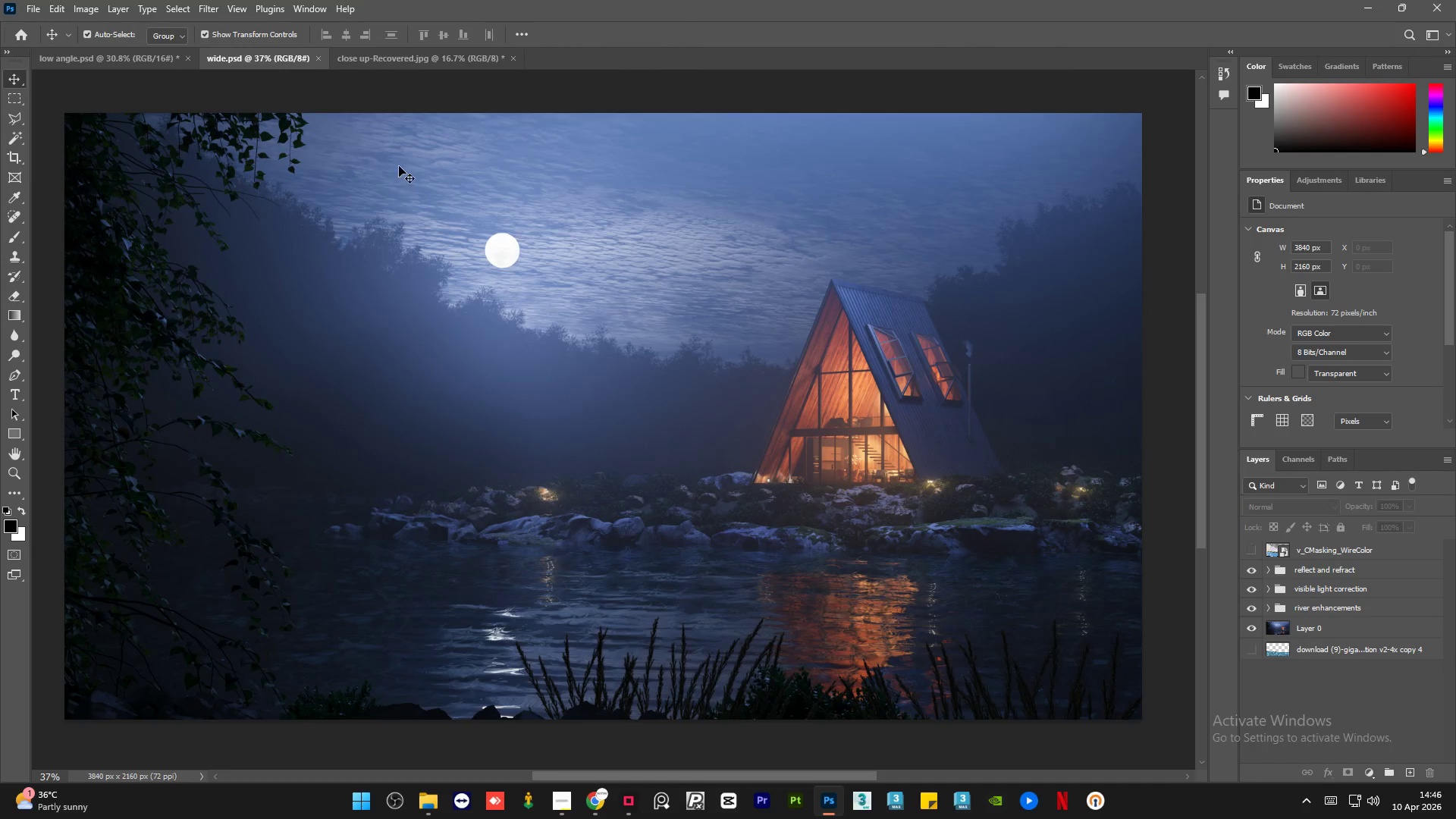 
left_click([419, 89])
 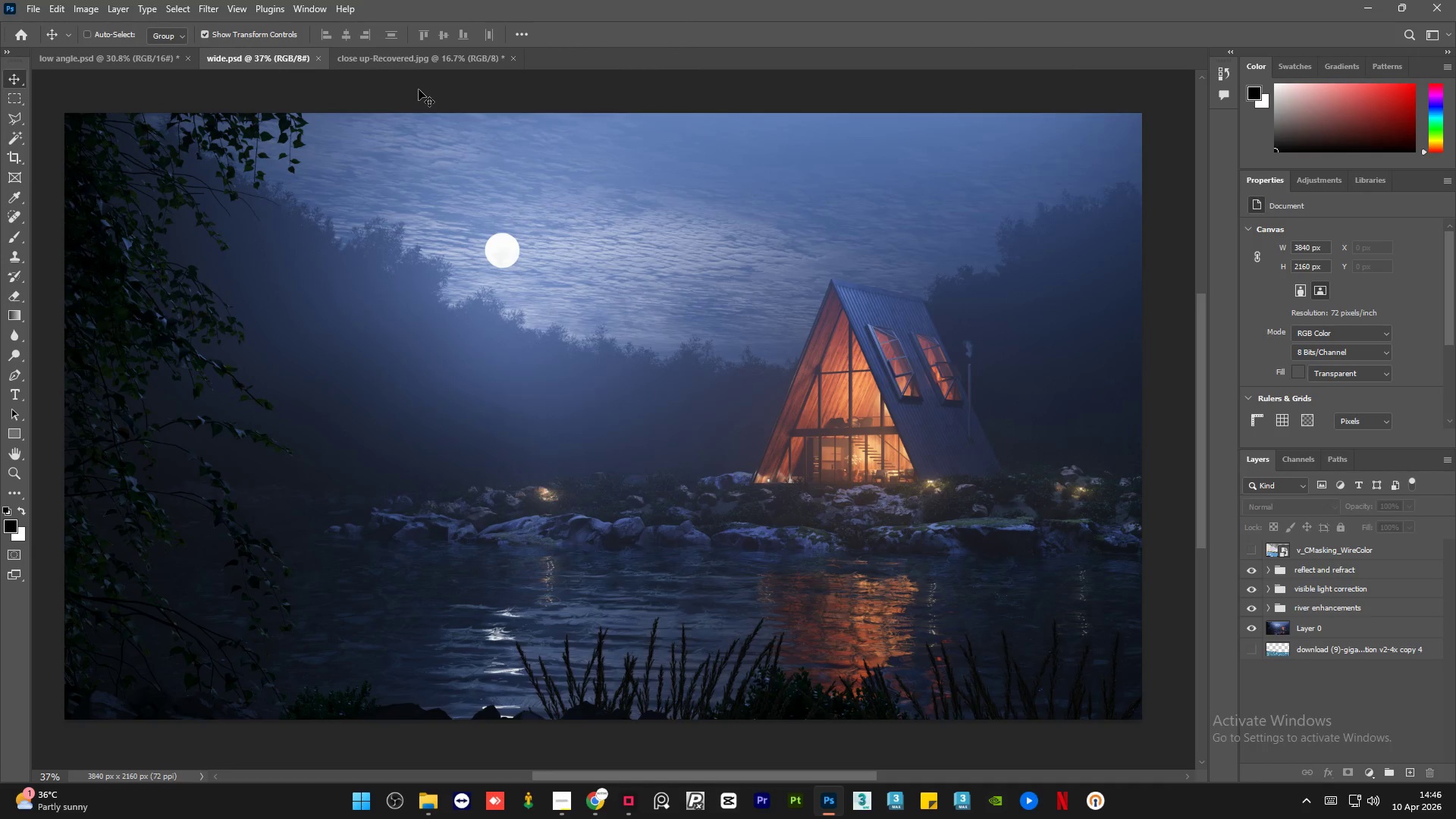 
key(Control+S)
 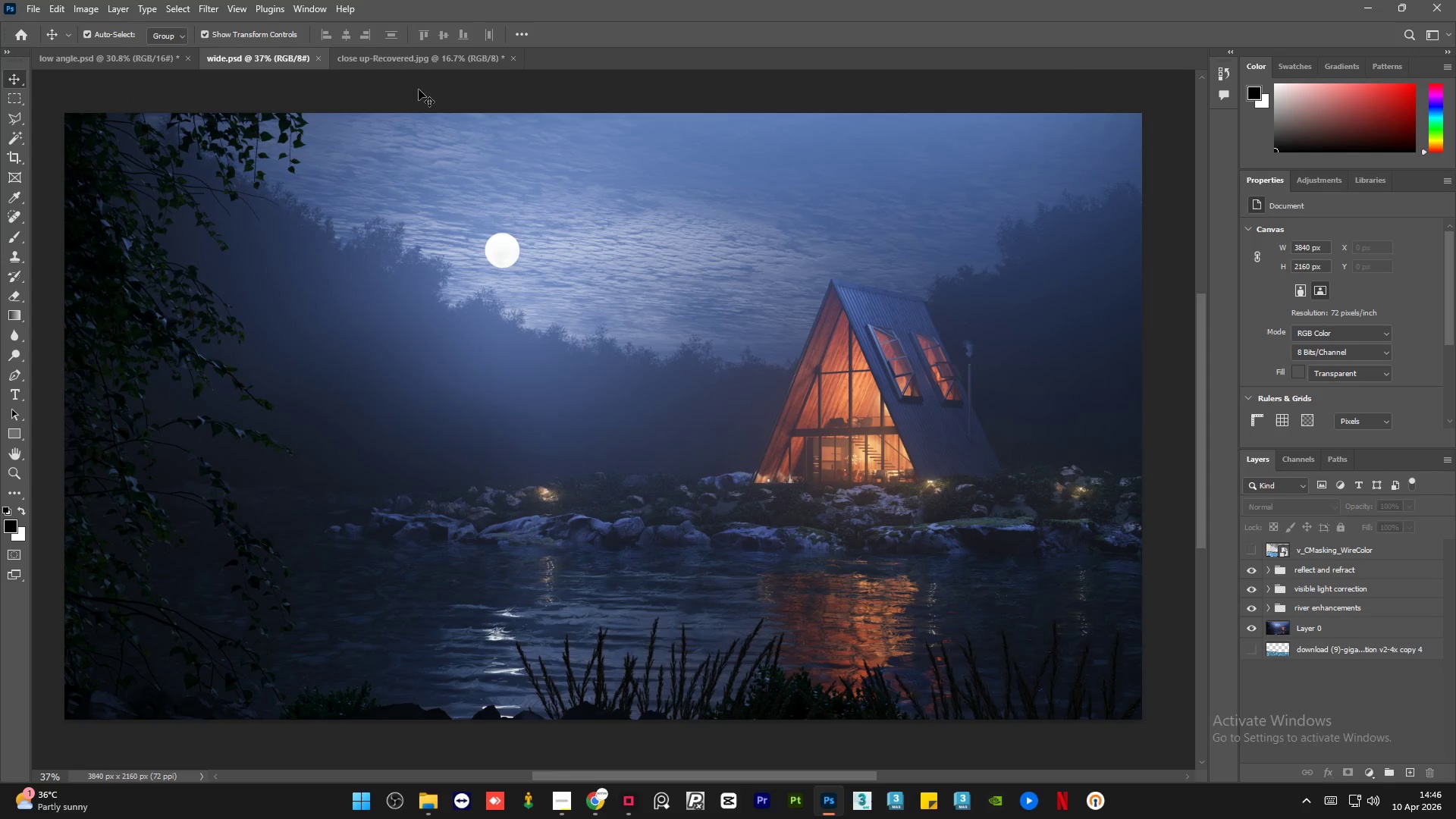 
double_click([419, 89])
 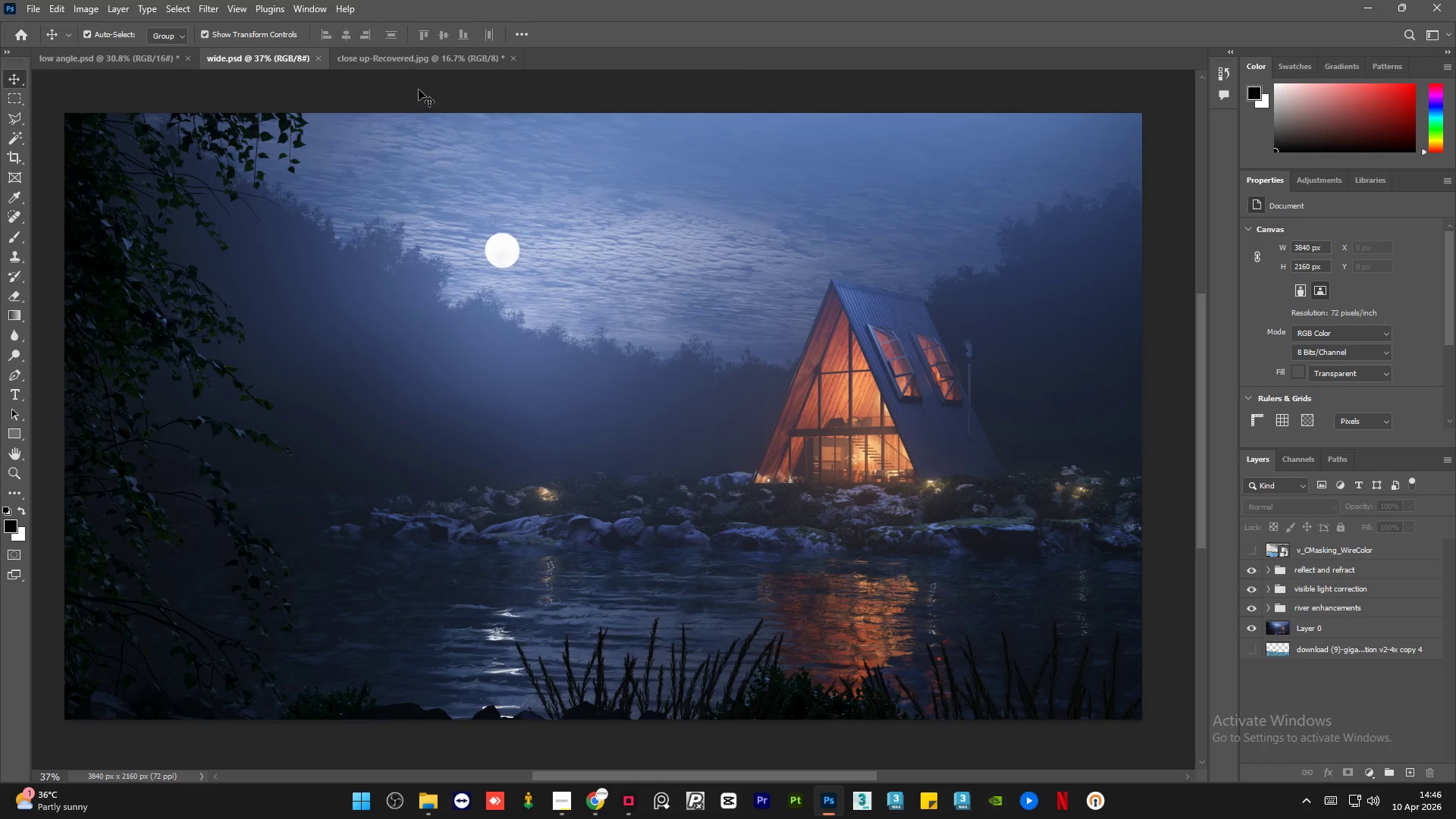 
triple_click([419, 89])
 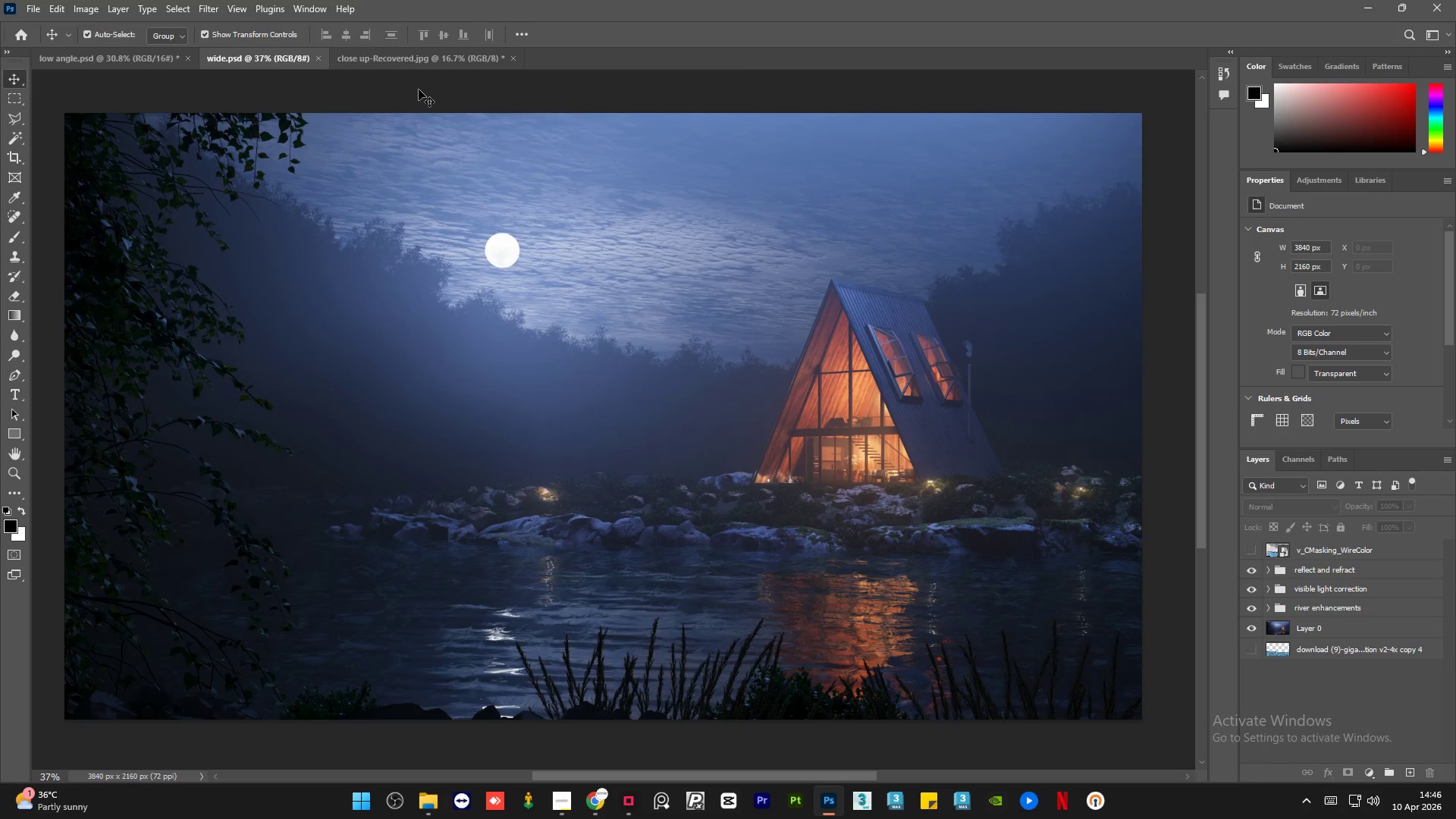 
key(Control+S)
 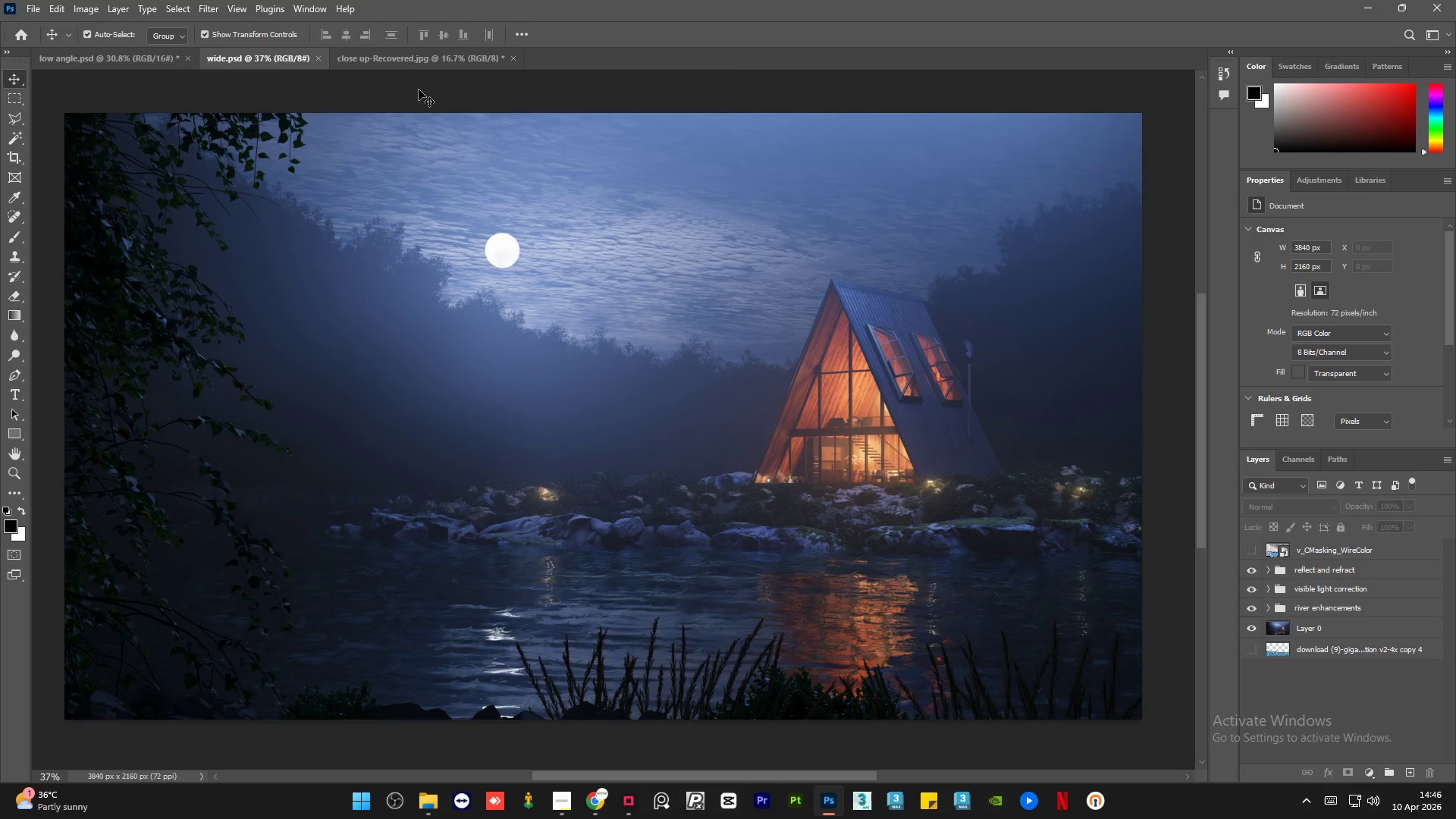 
double_click([419, 89])
 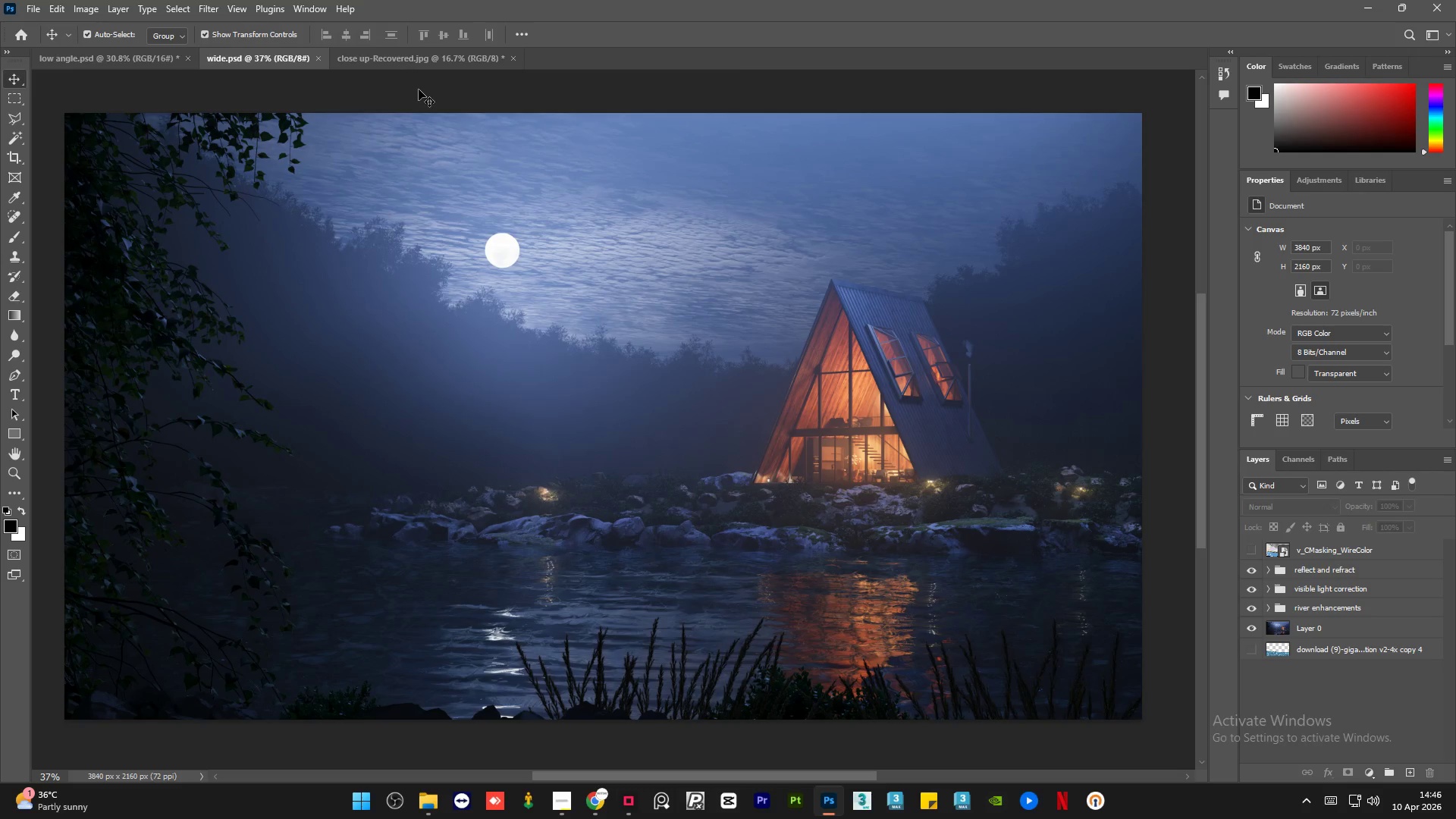 
triple_click([419, 89])
 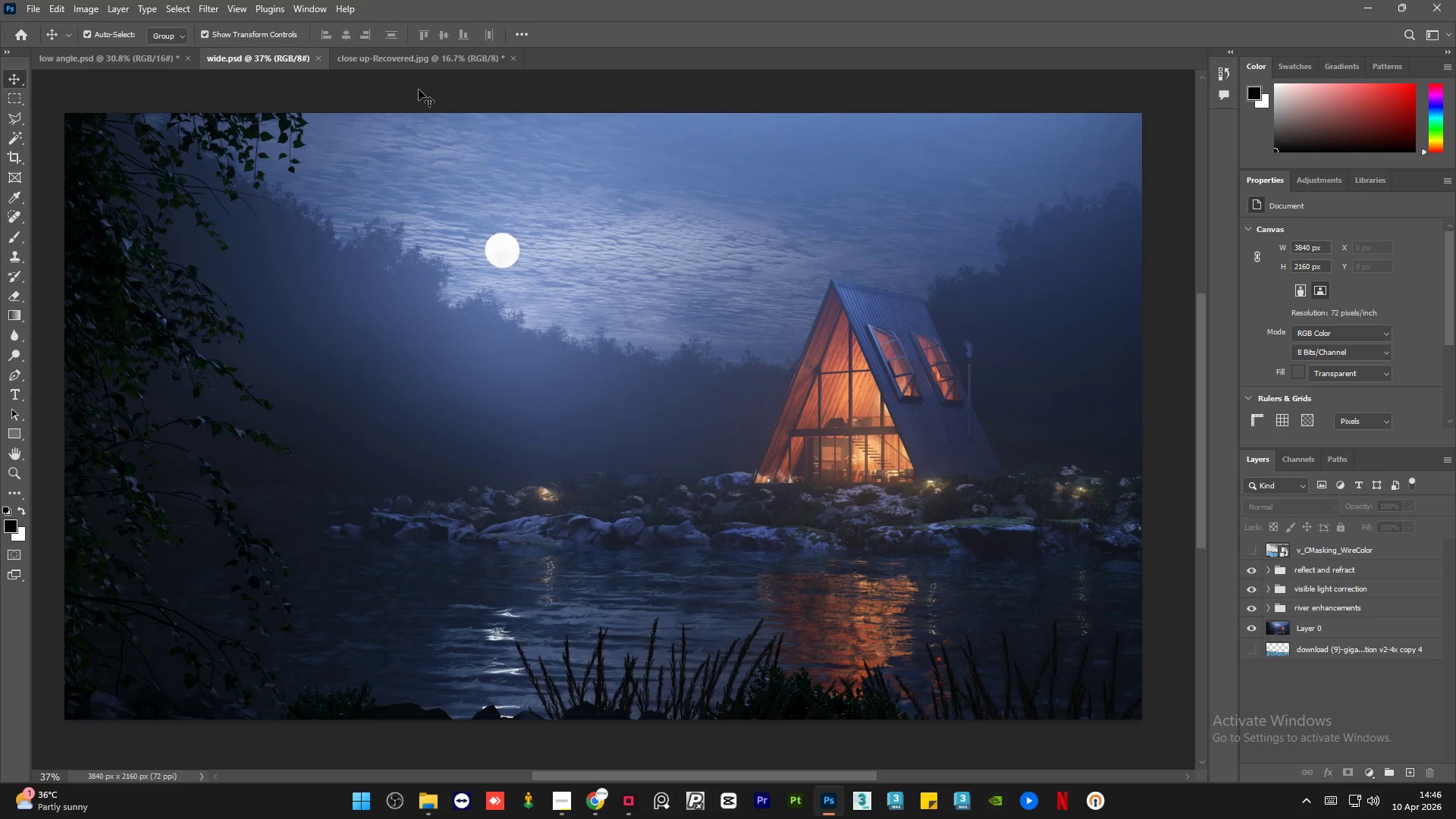 
double_click([419, 89])
 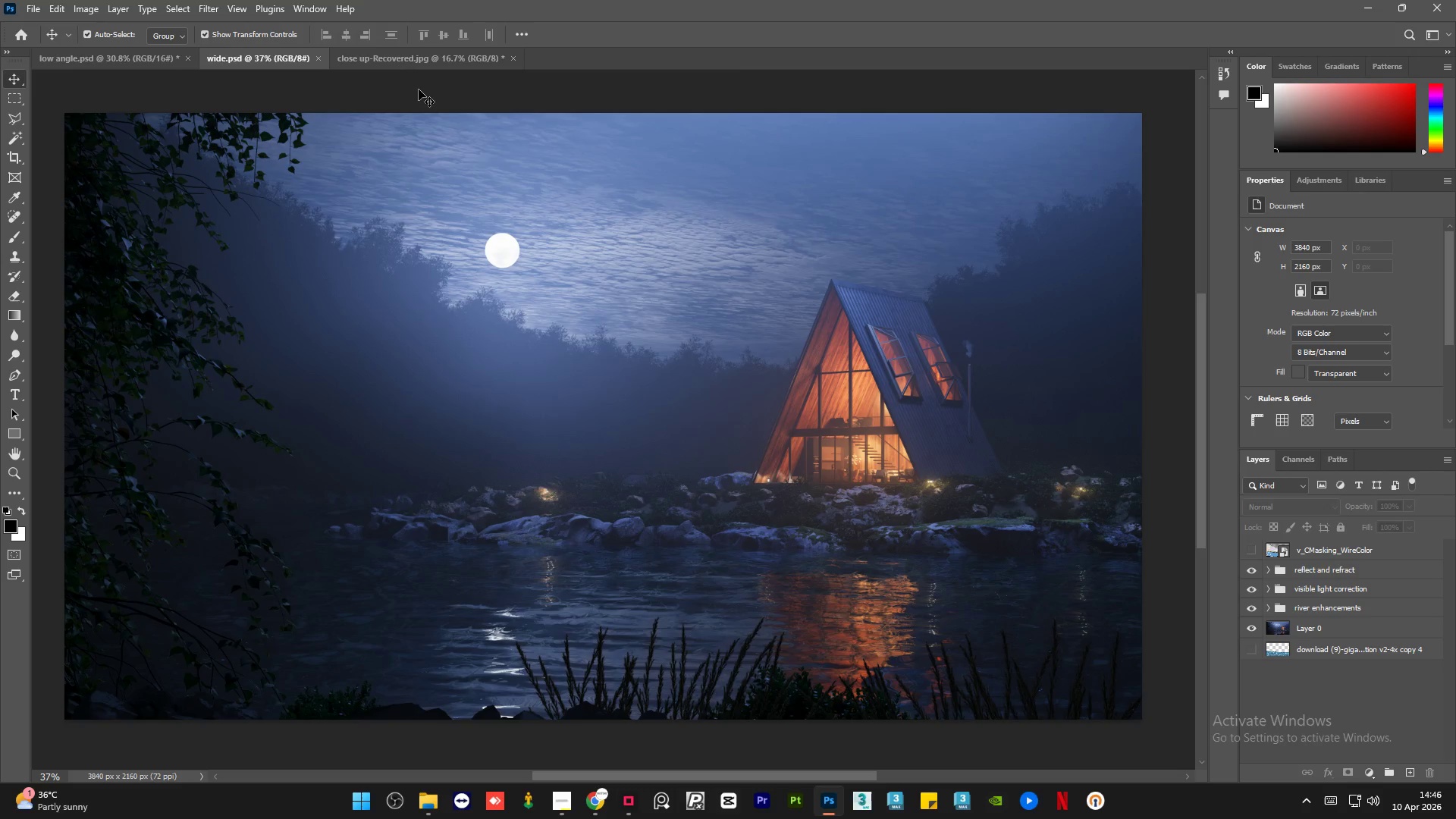 
triple_click([419, 89])
 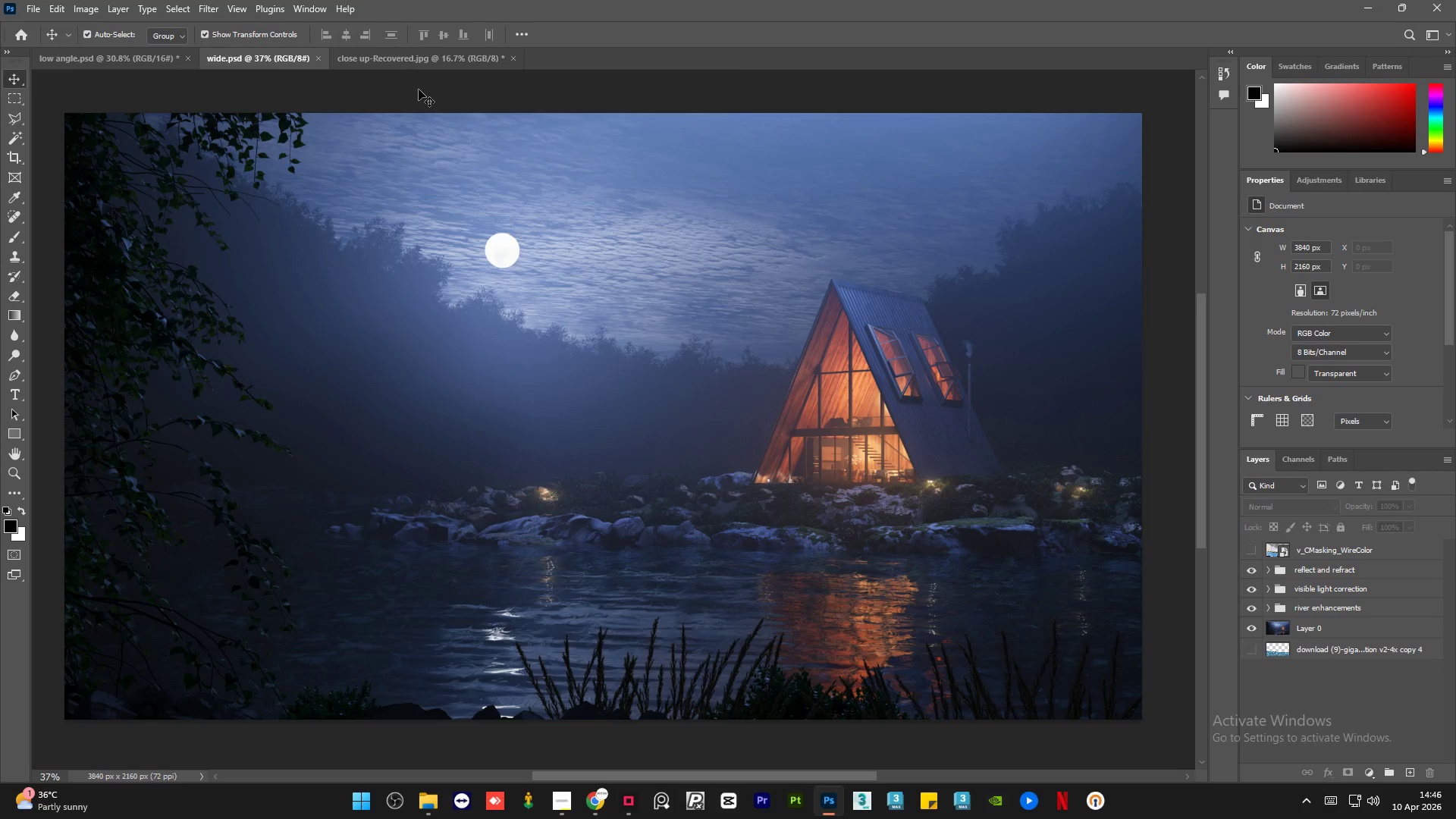 
double_click([419, 89])
 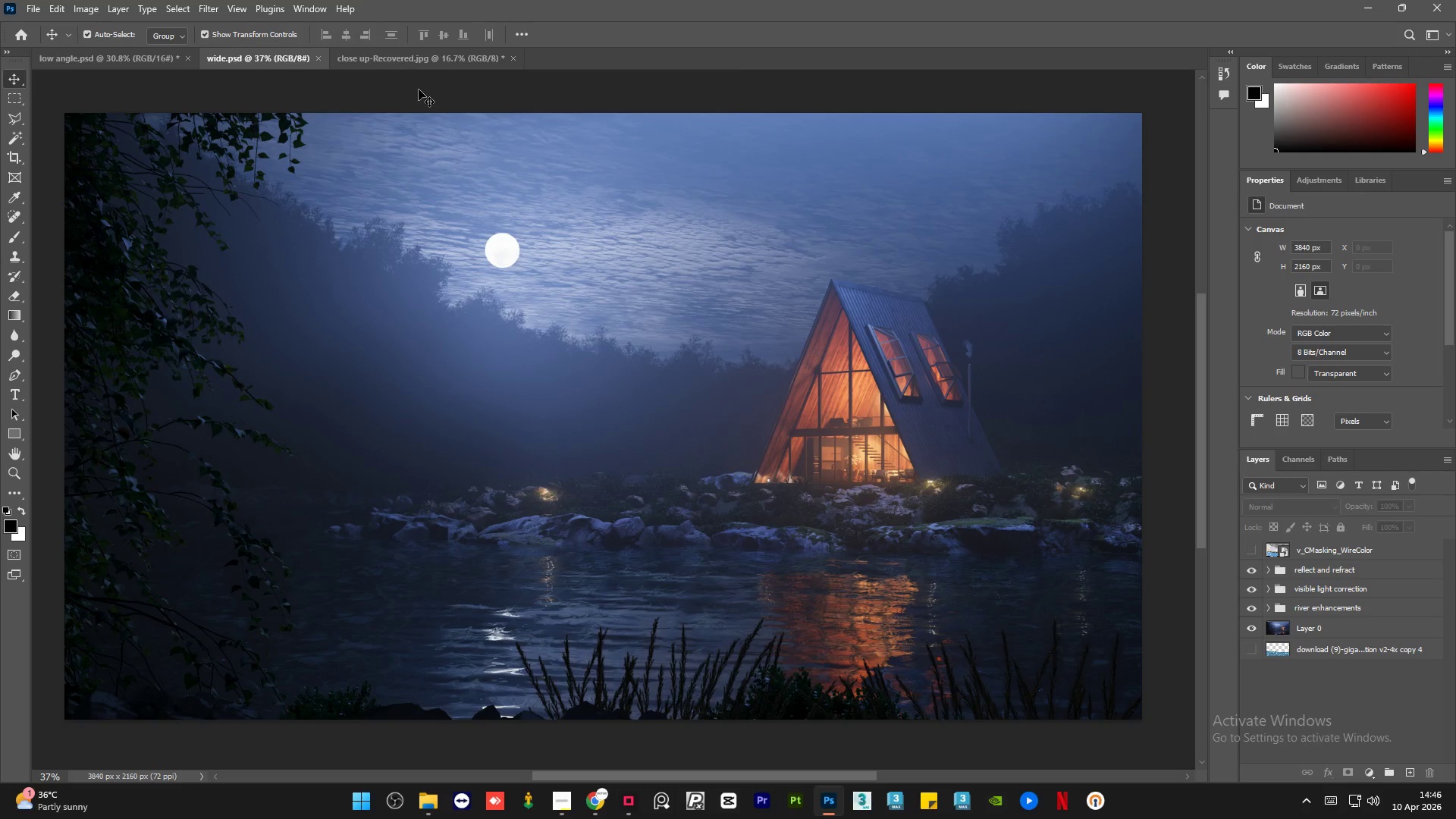 
triple_click([419, 89])
 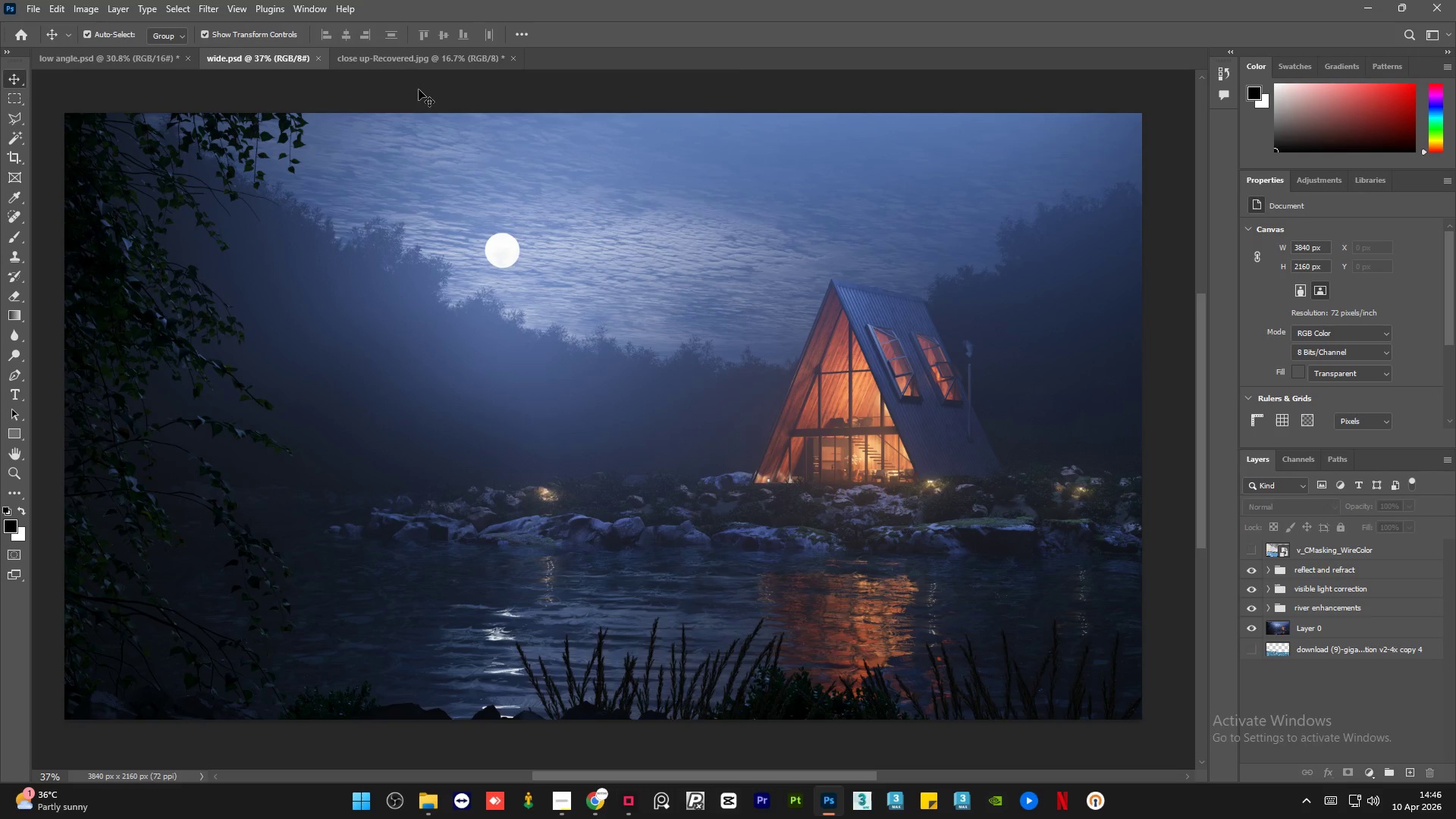 
double_click([419, 89])
 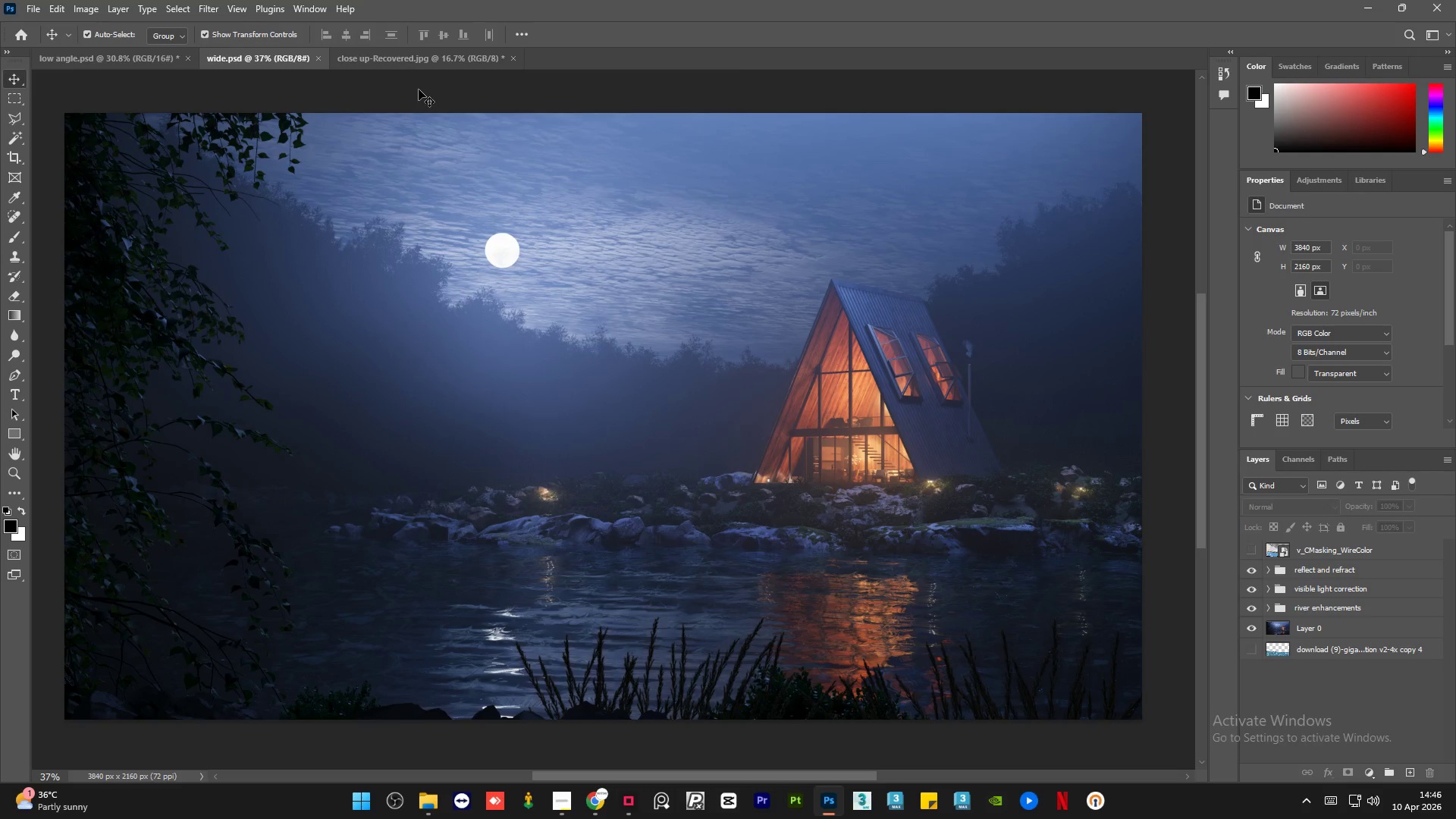 
triple_click([419, 89])
 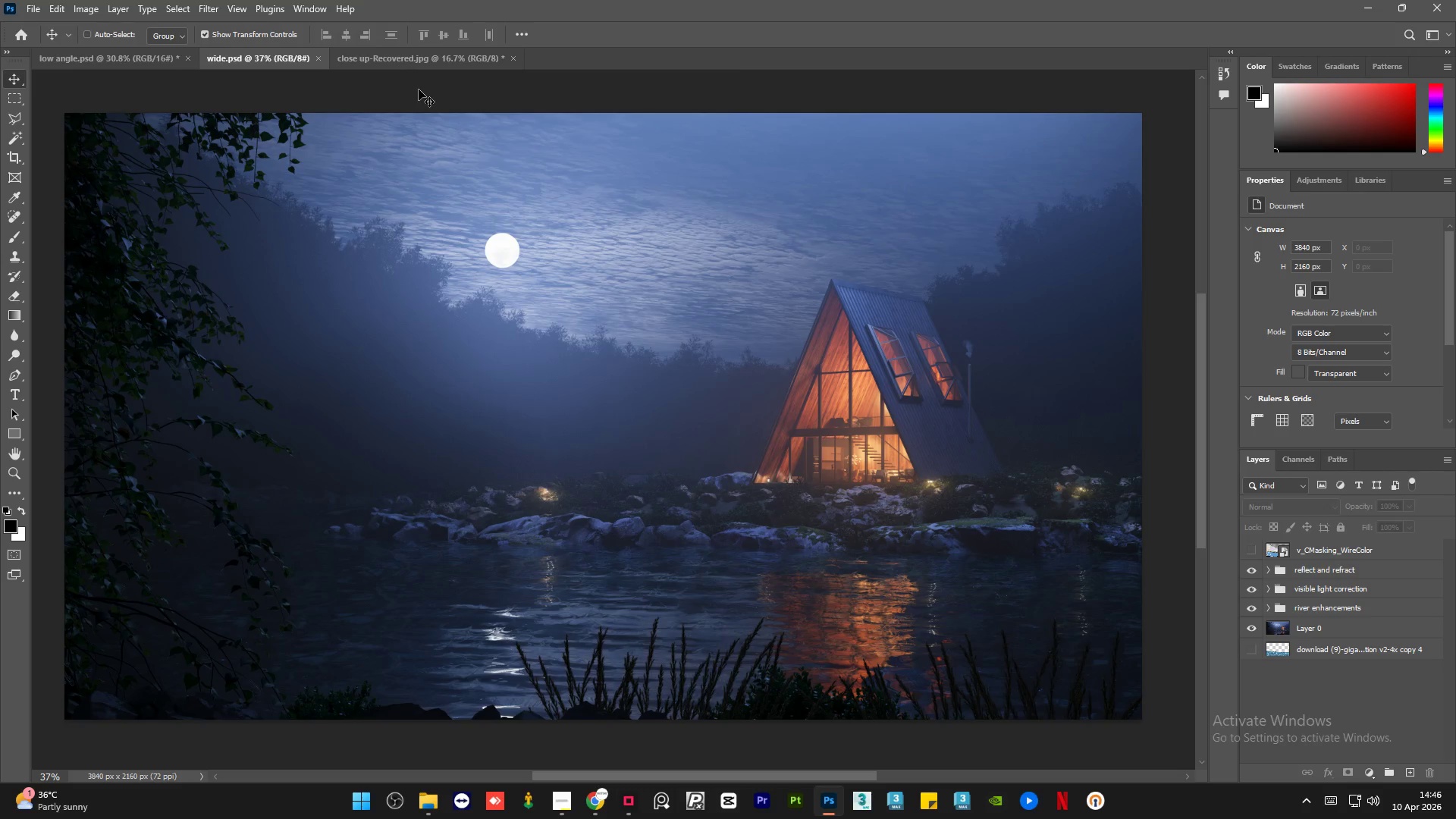 
key(Control+S)
 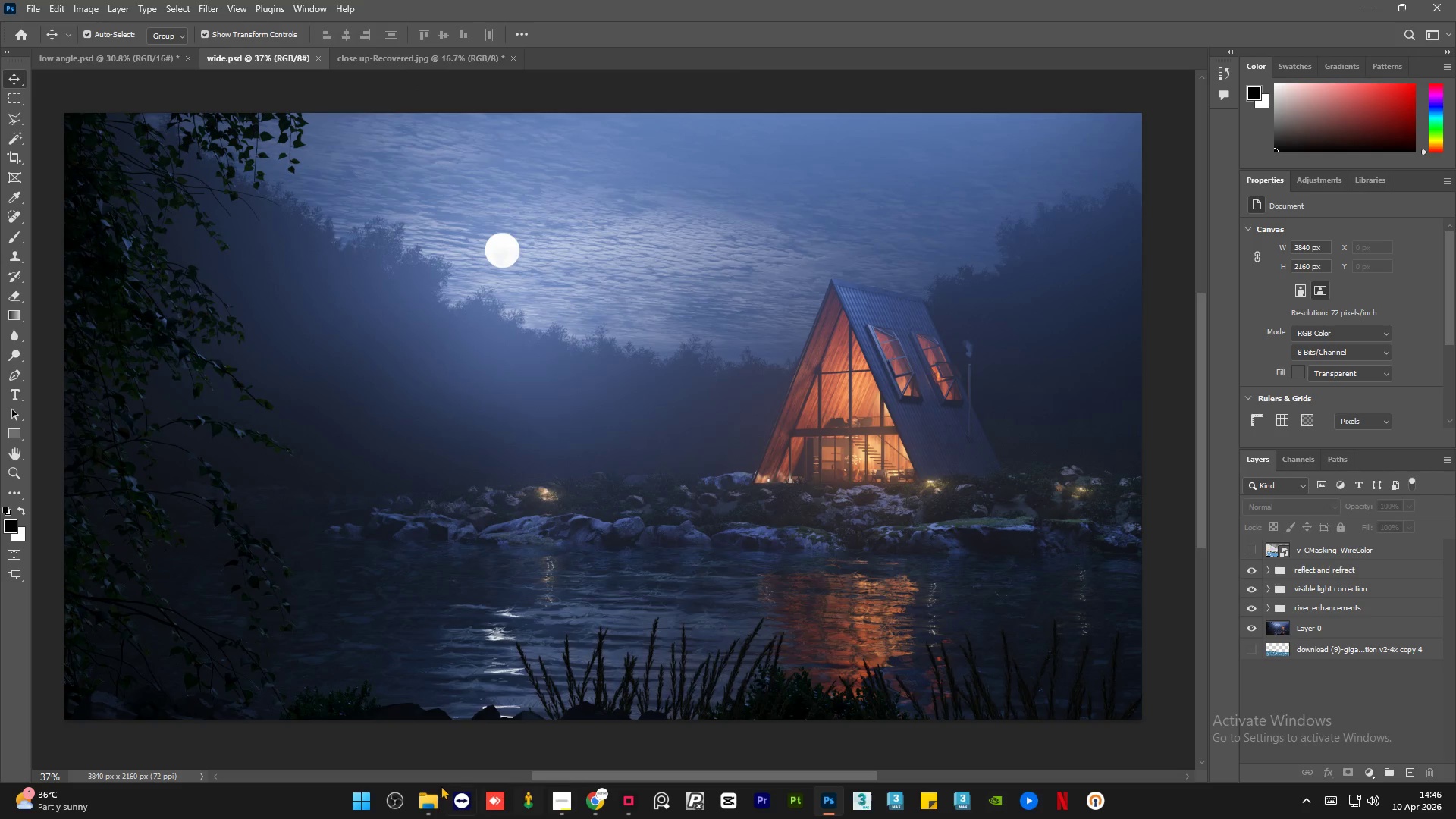 
left_click([431, 809])
 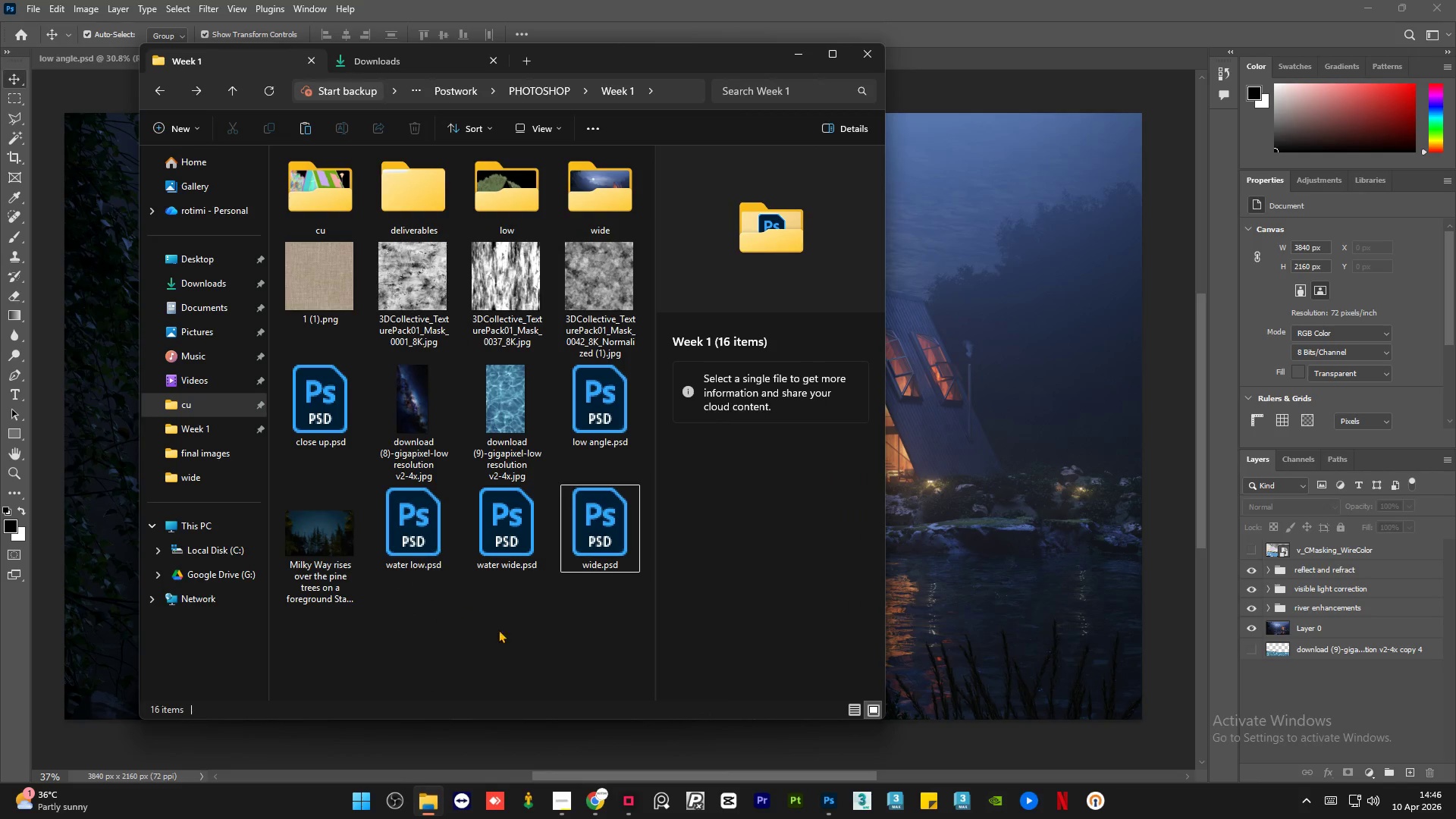 
left_click([500, 649])
 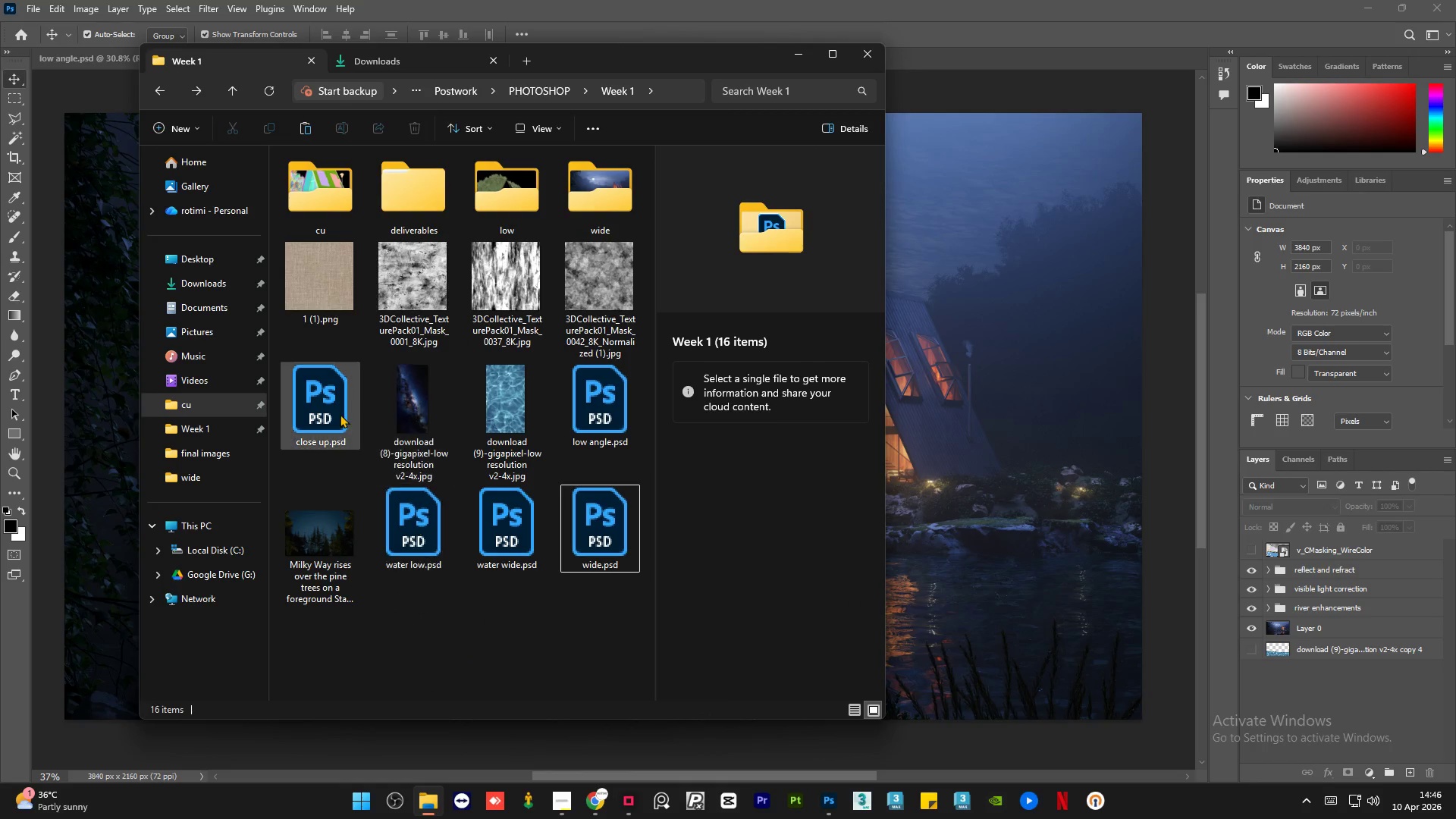 
left_click([316, 394])
 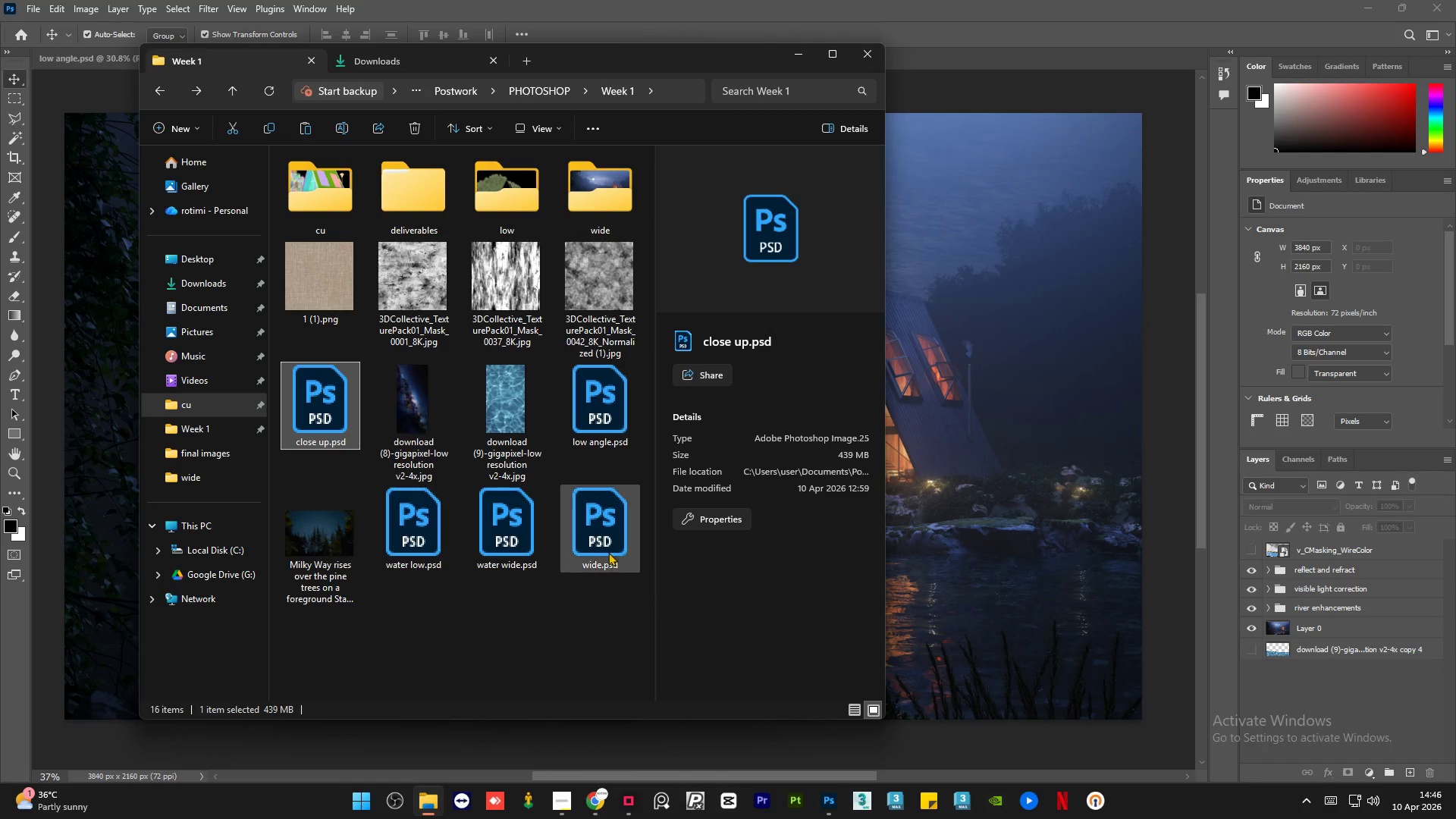 
left_click([599, 545])
 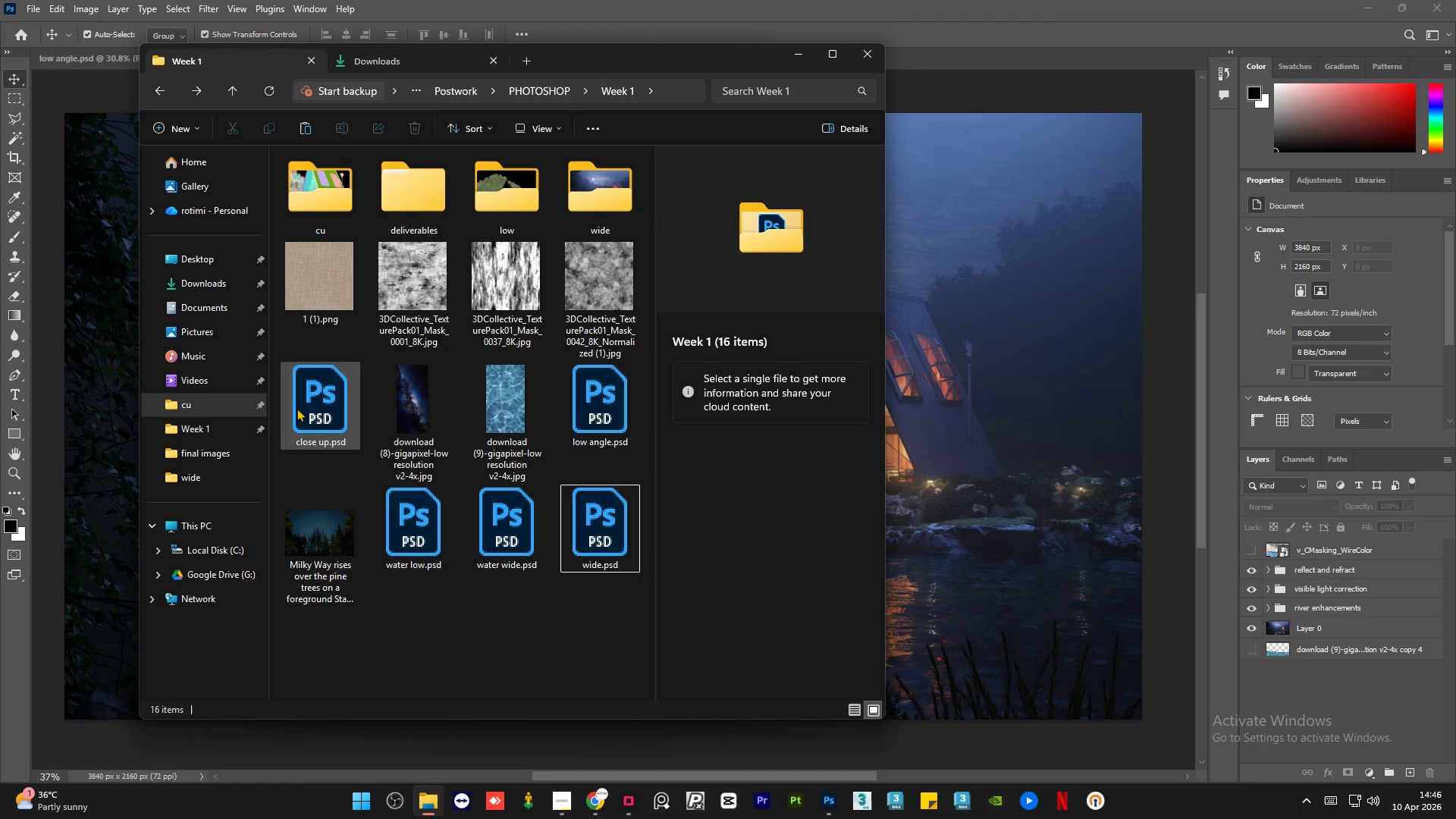 
left_click([309, 410])
 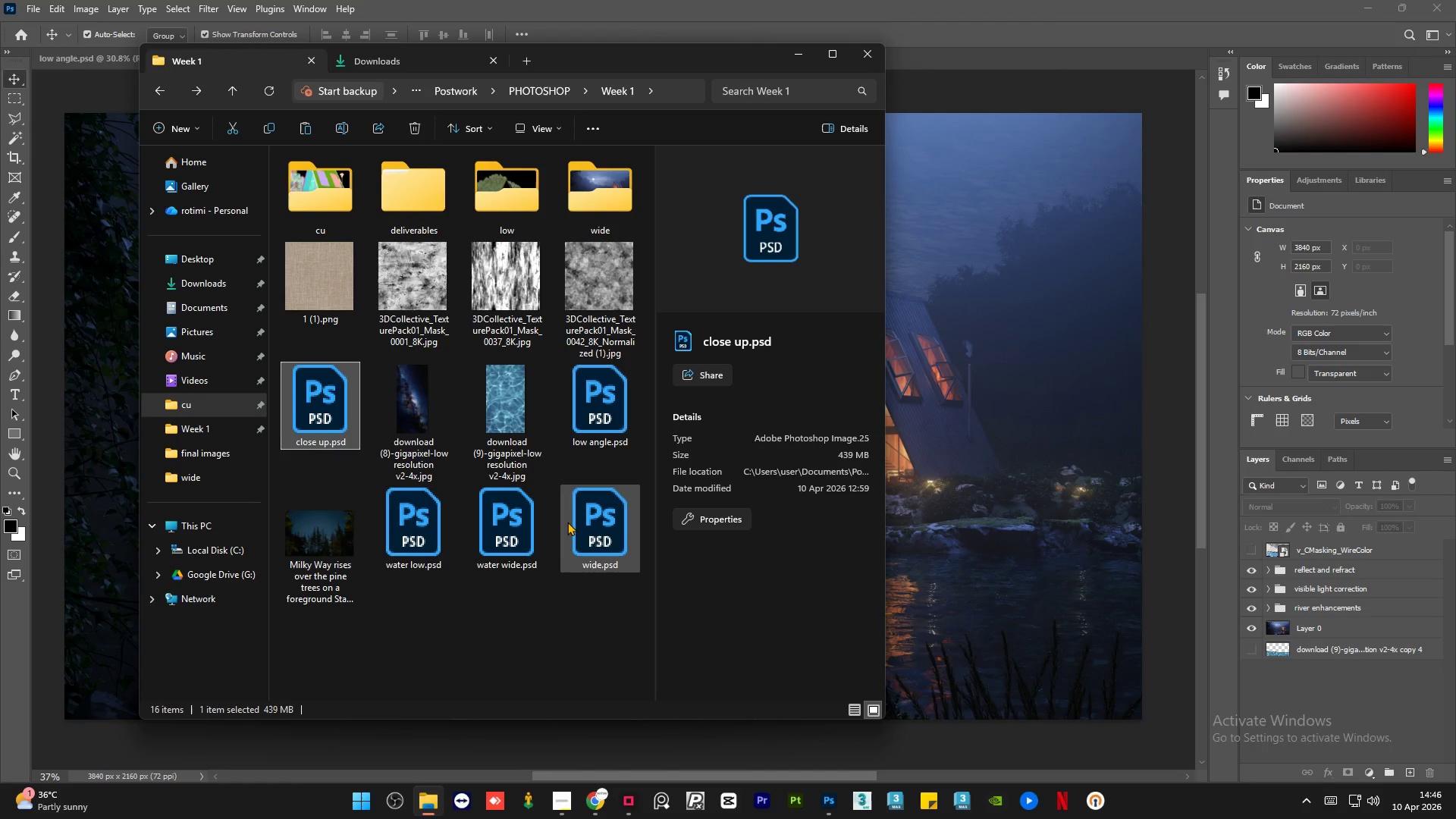 